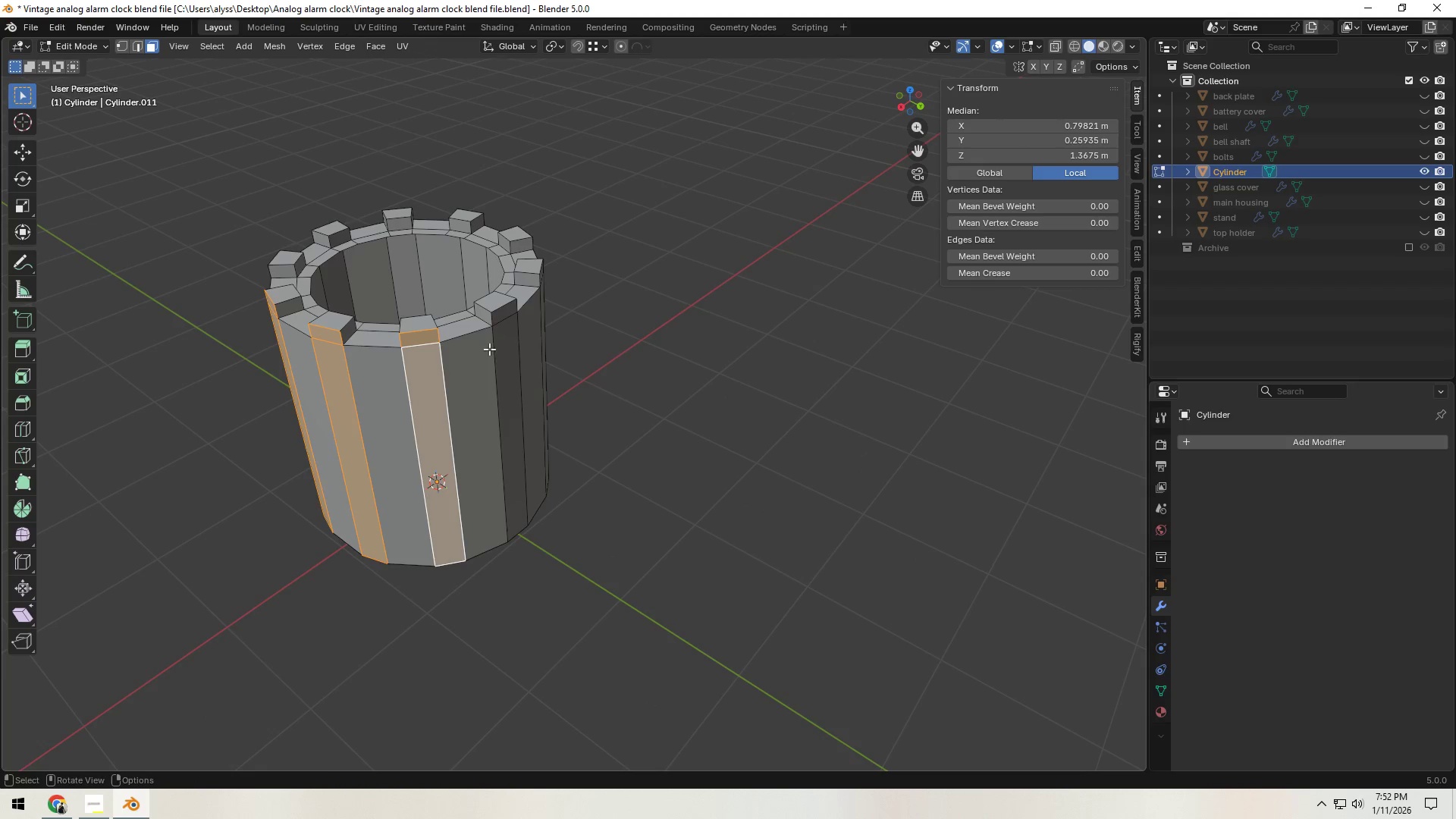 
hold_key(key=ShiftLeft, duration=0.81)
left_click([502, 316])
 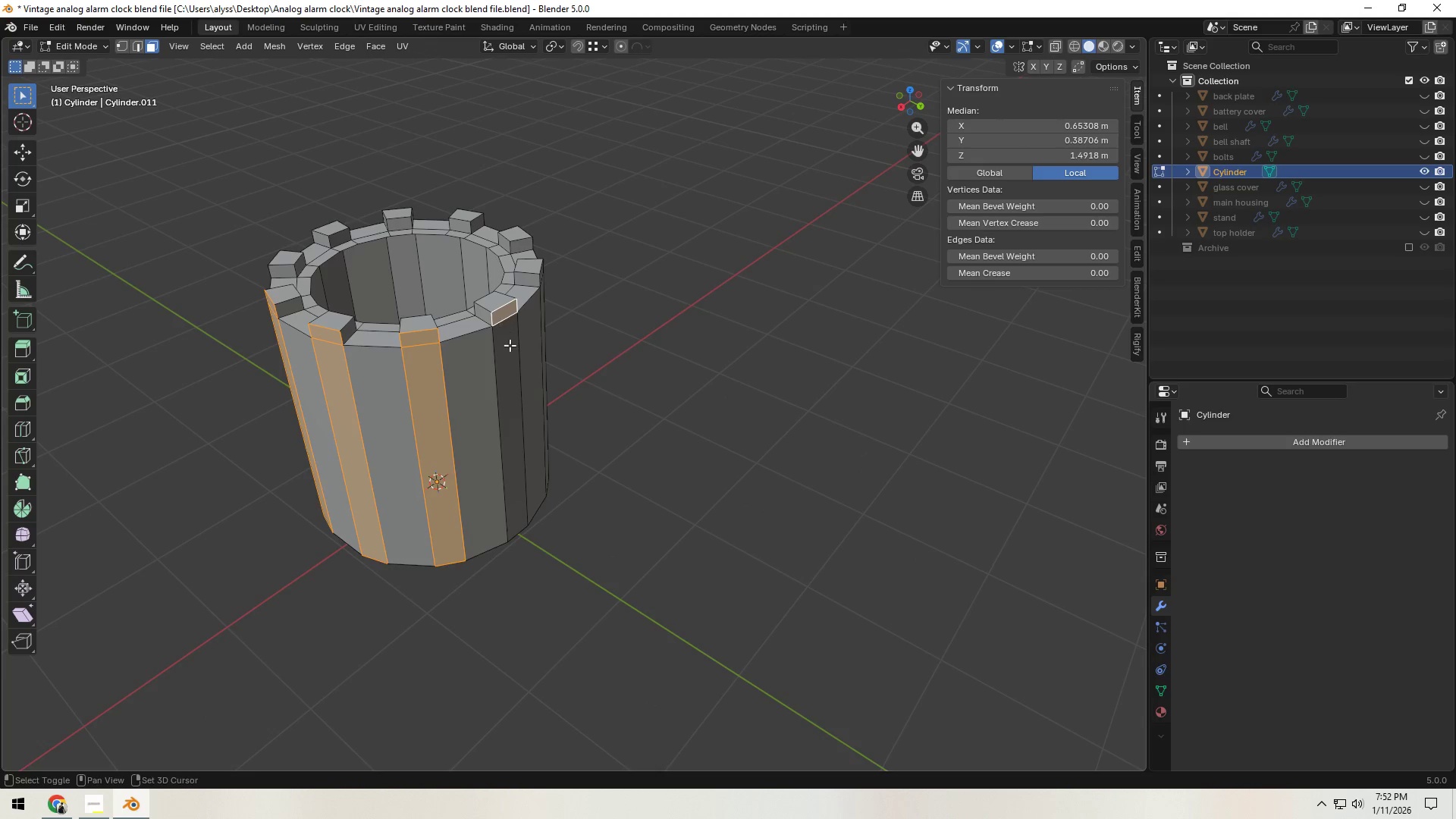 
double_click([510, 346])
 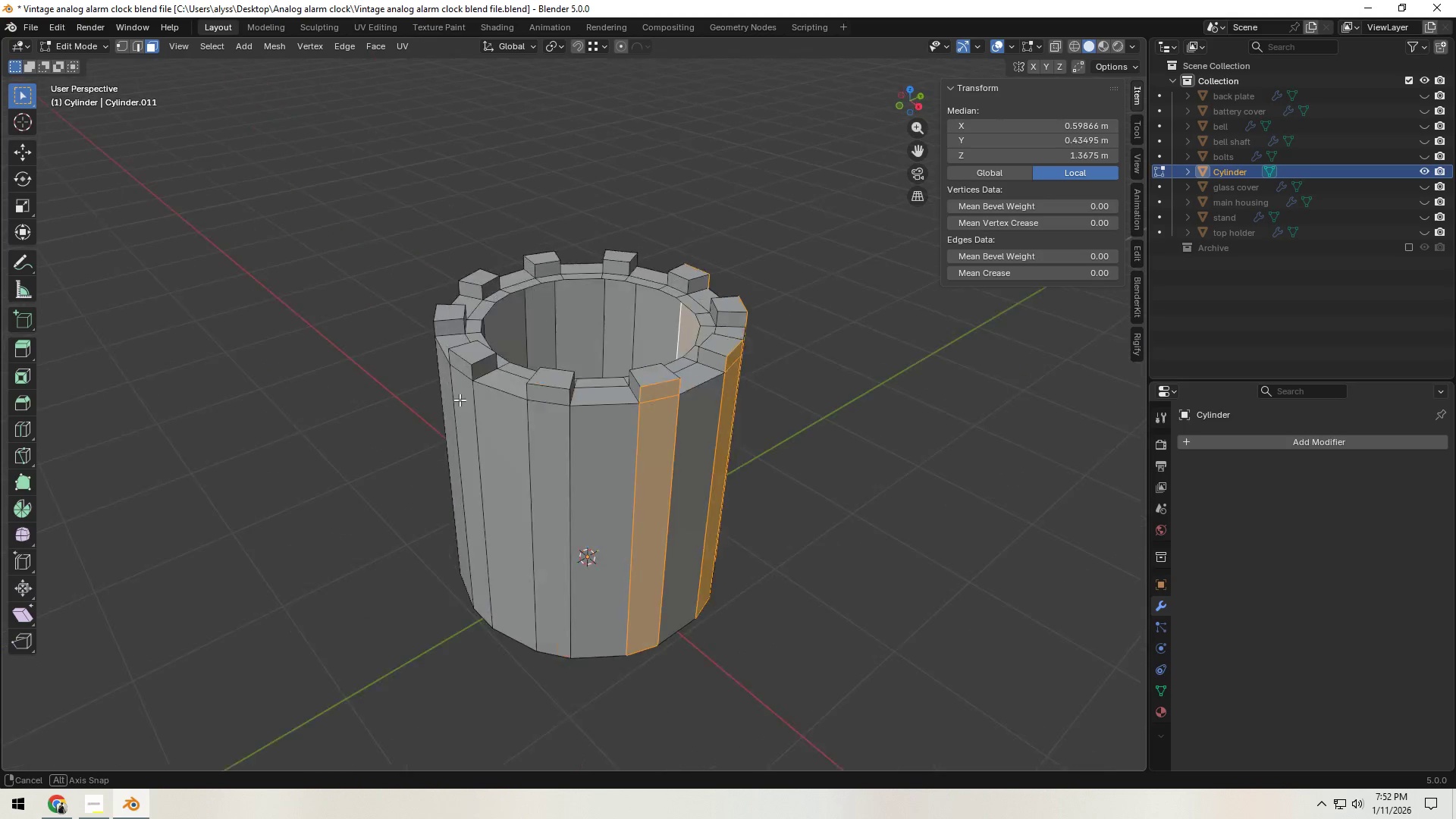 
hold_key(key=ShiftLeft, duration=0.88)
left_click([595, 390])
 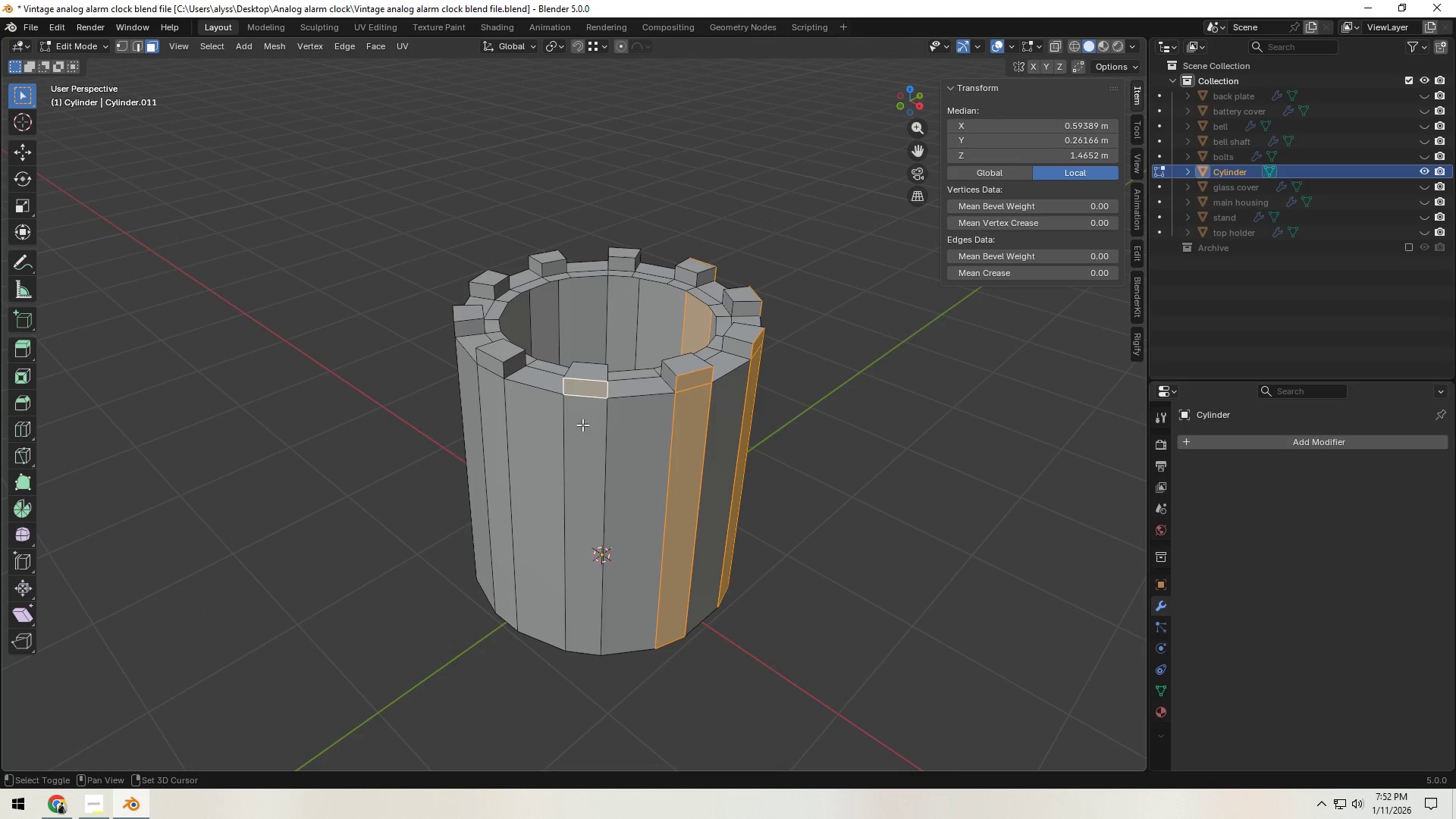 
double_click([580, 431])
 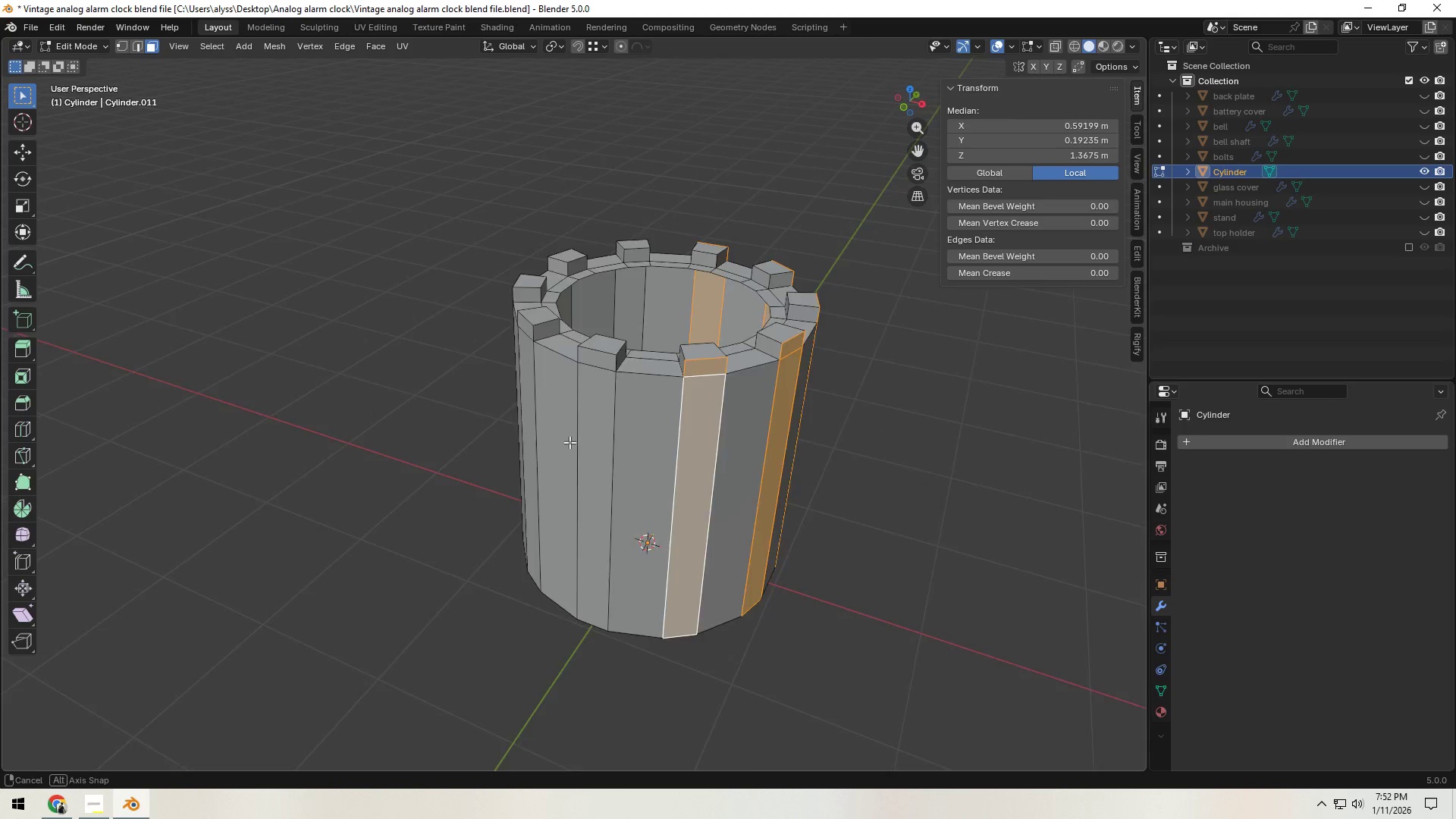 
hold_key(key=ShiftLeft, duration=0.91)
left_click([648, 357])
 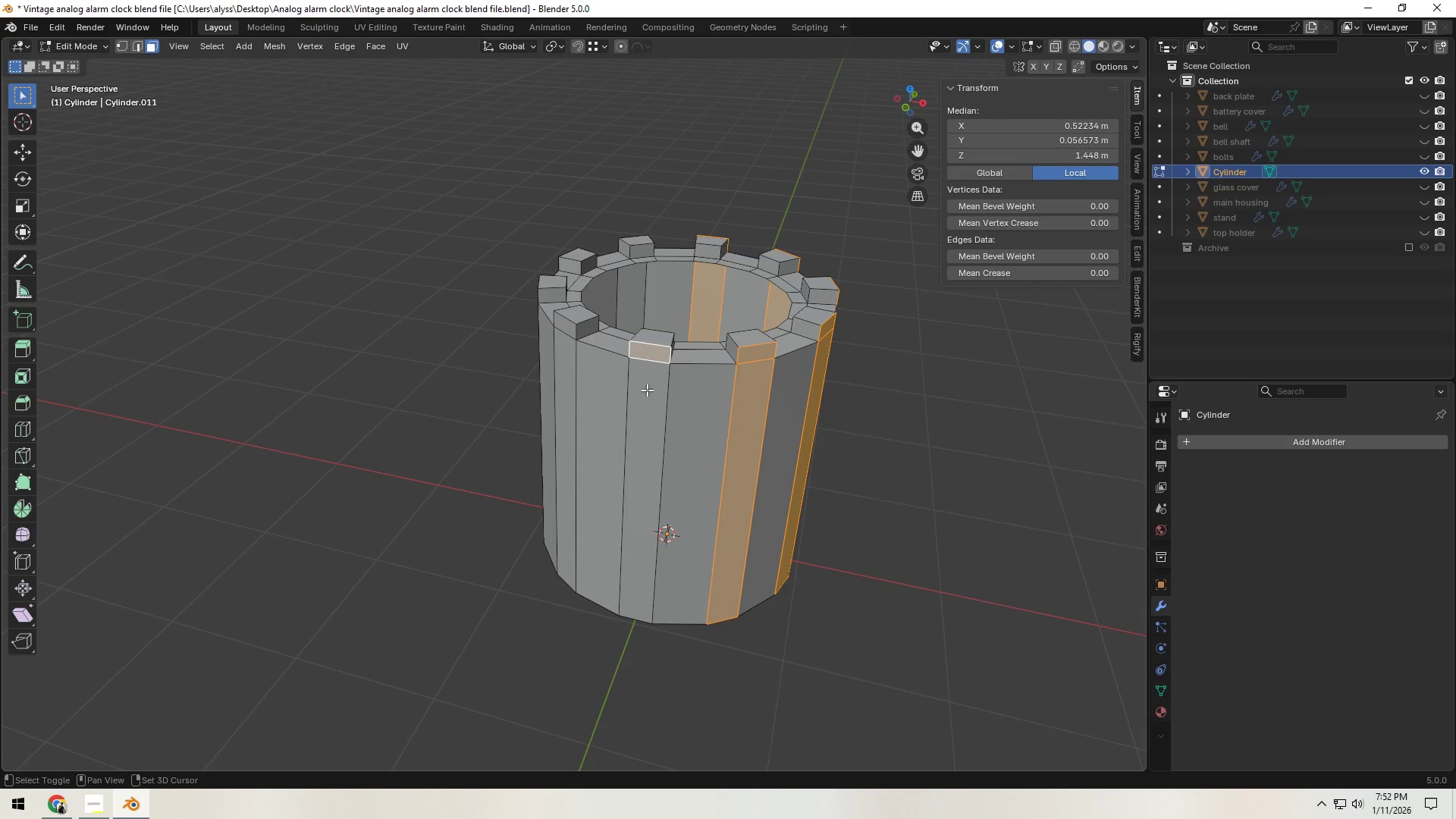 
double_click([647, 391])
 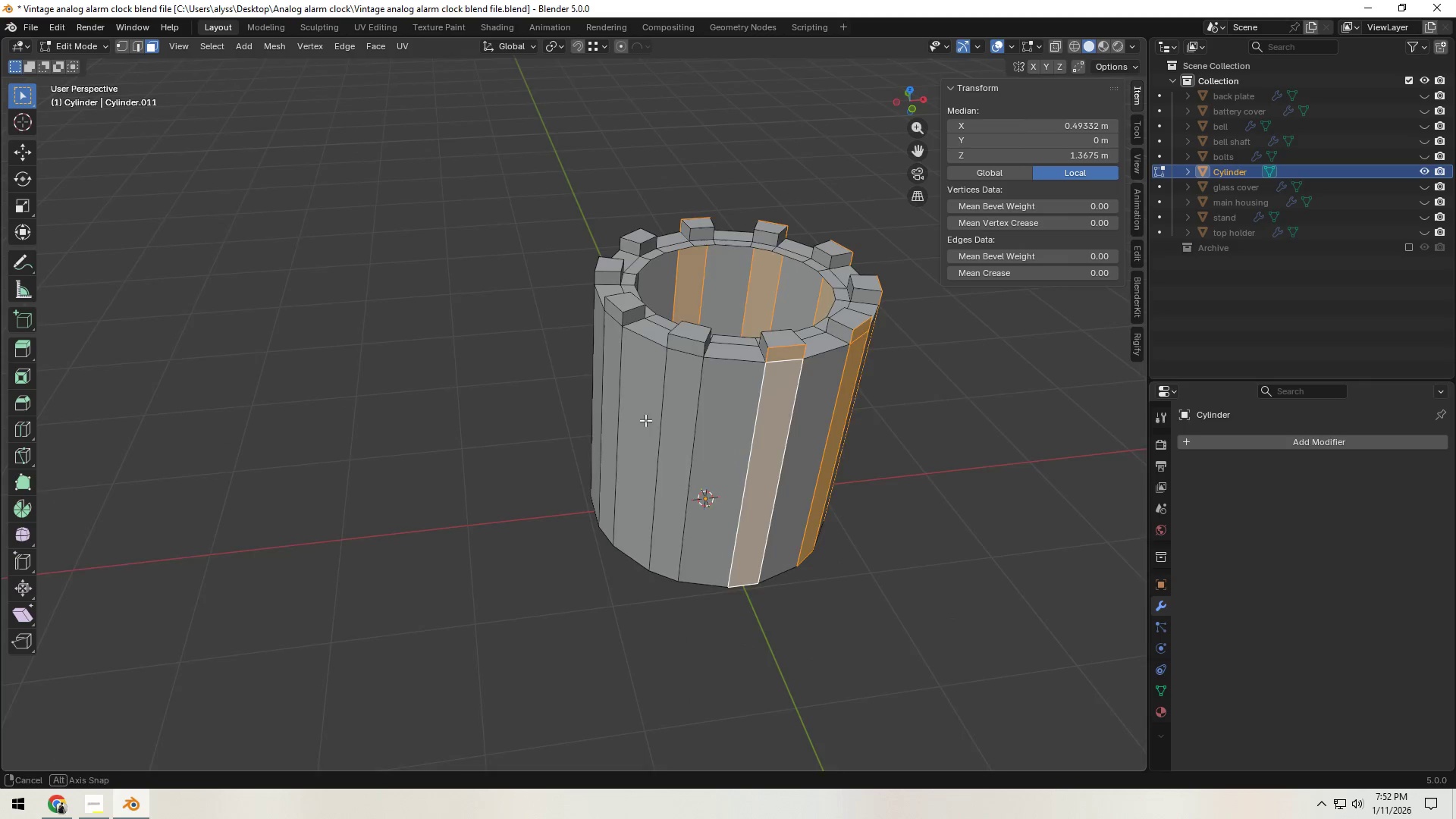 
hold_key(key=ShiftLeft, duration=0.5)
 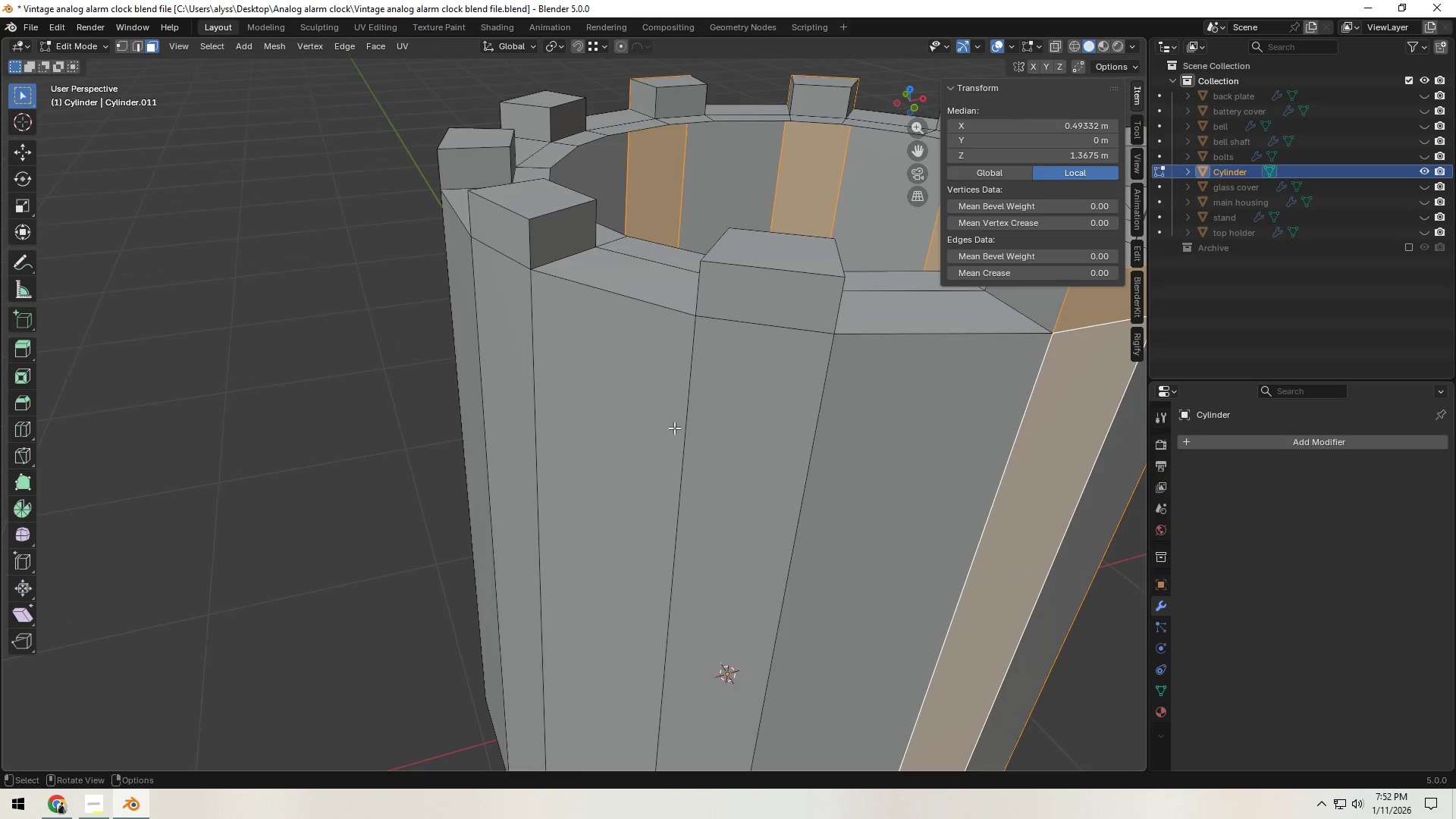 
scroll: coordinate [683, 416], scroll_direction: up, amount: 4.0
 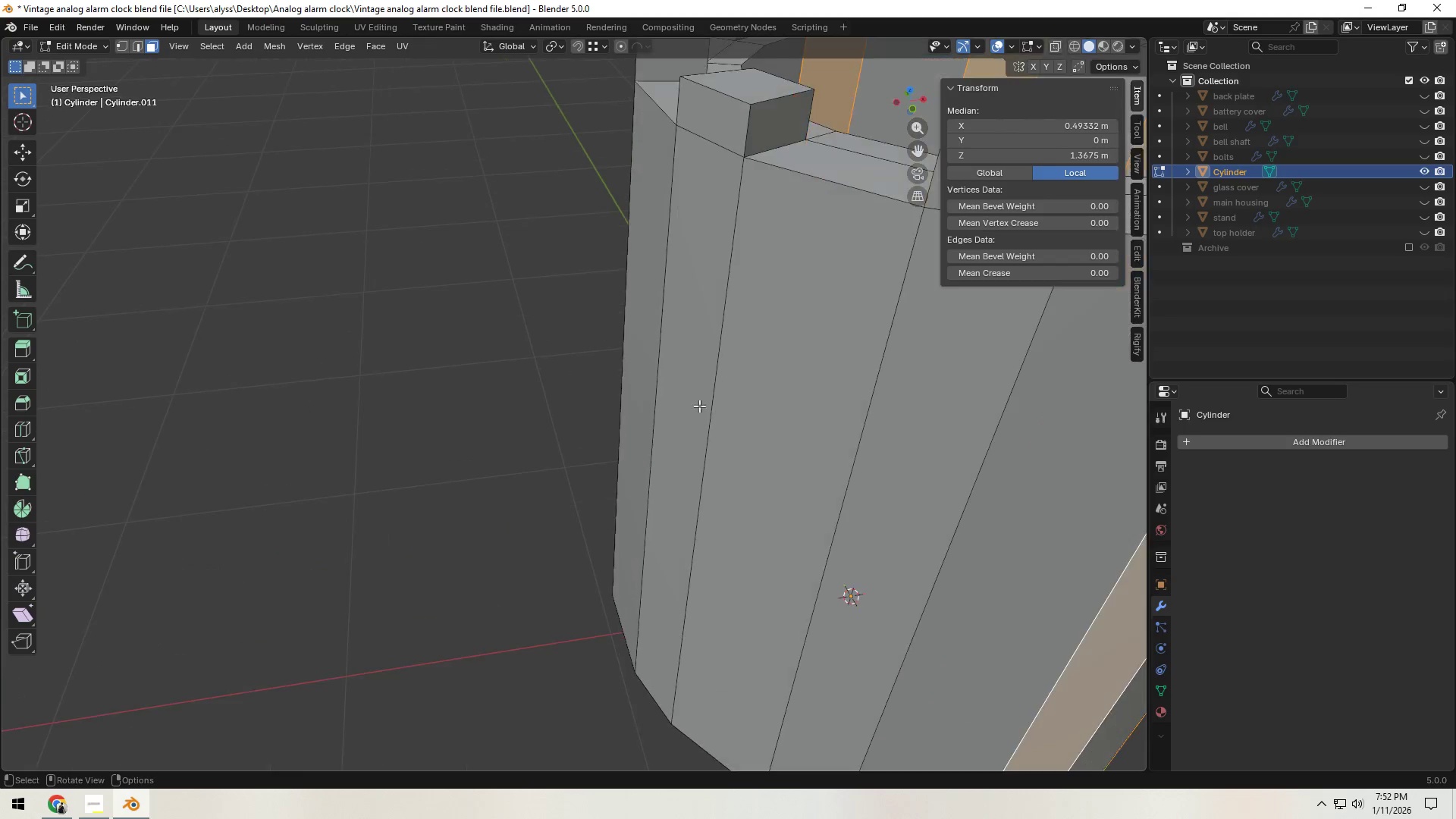 
hold_key(key=ShiftLeft, duration=0.64)
 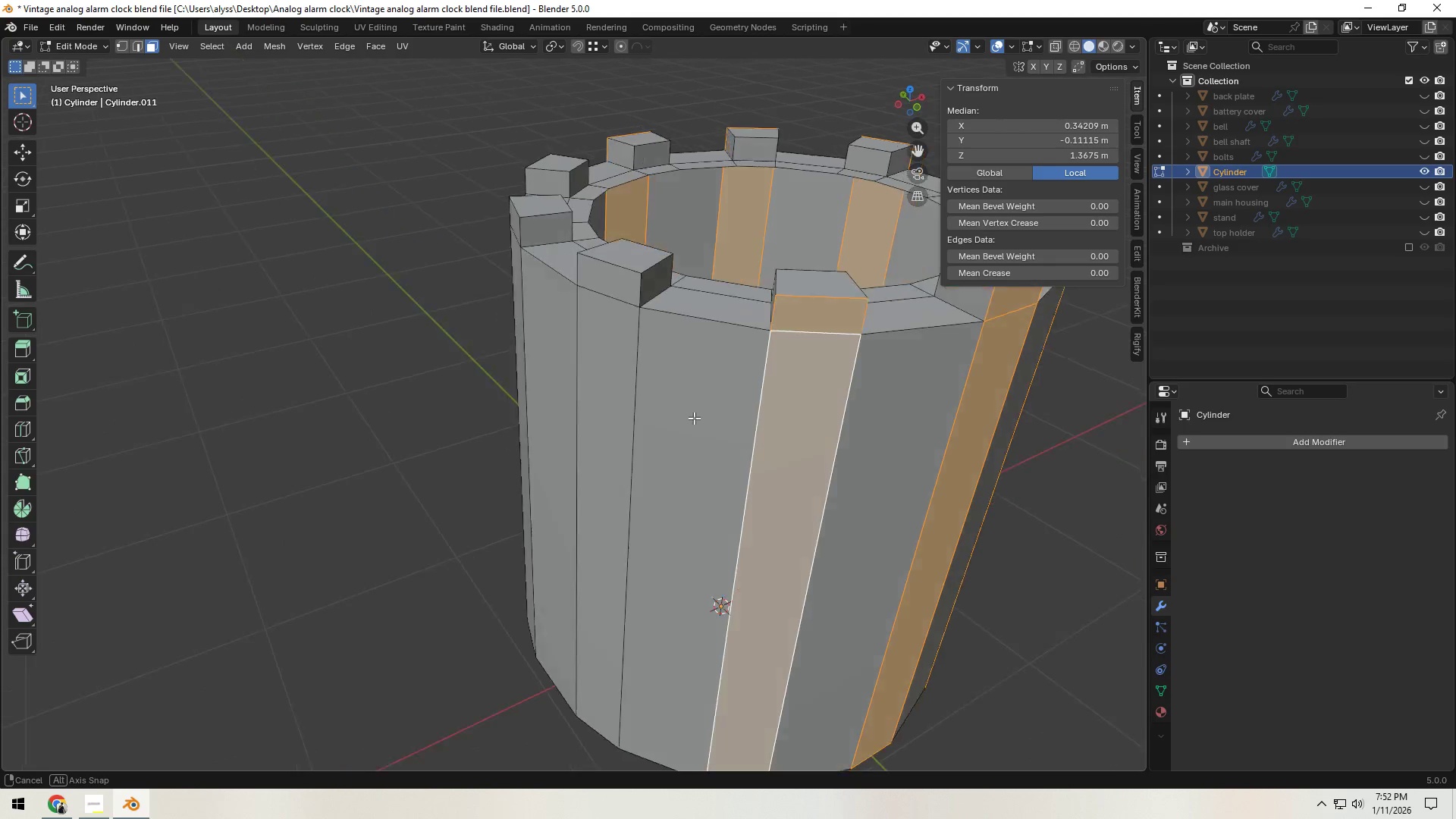 
scroll: coordinate [713, 415], scroll_direction: down, amount: 1.0
 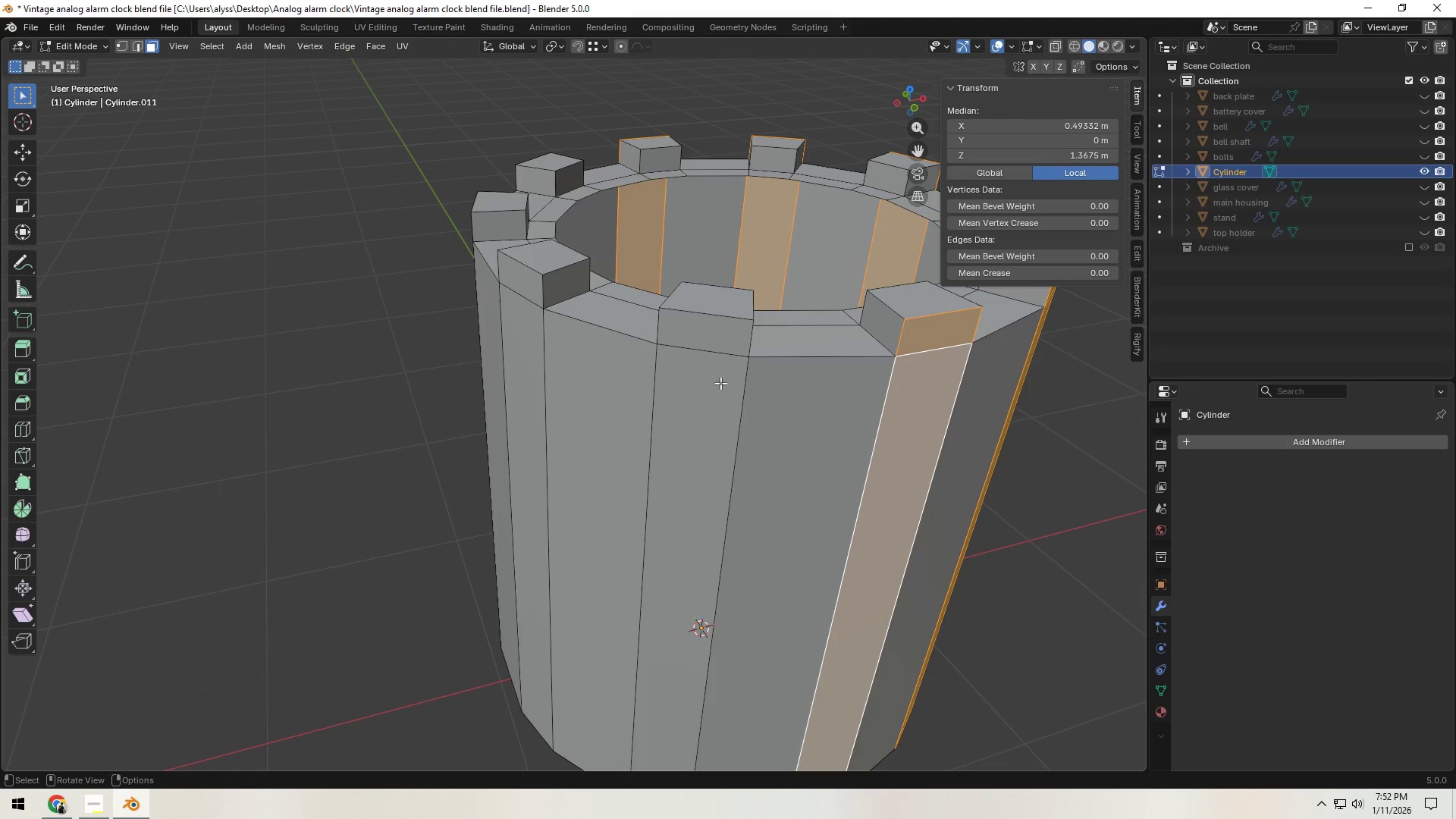 
double_click([700, 393])
 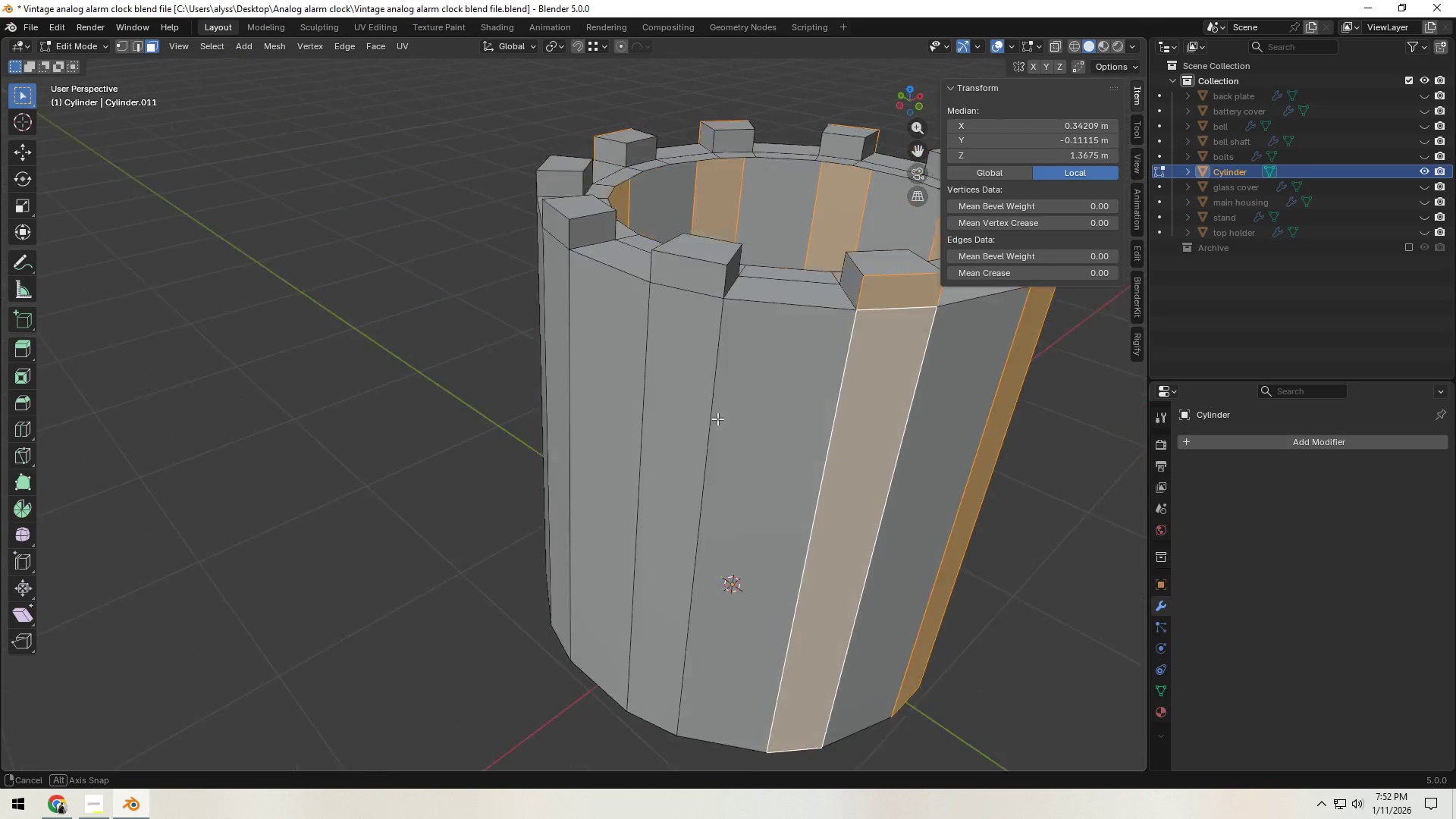 
hold_key(key=ShiftLeft, duration=1.5)
left_click([767, 278])
 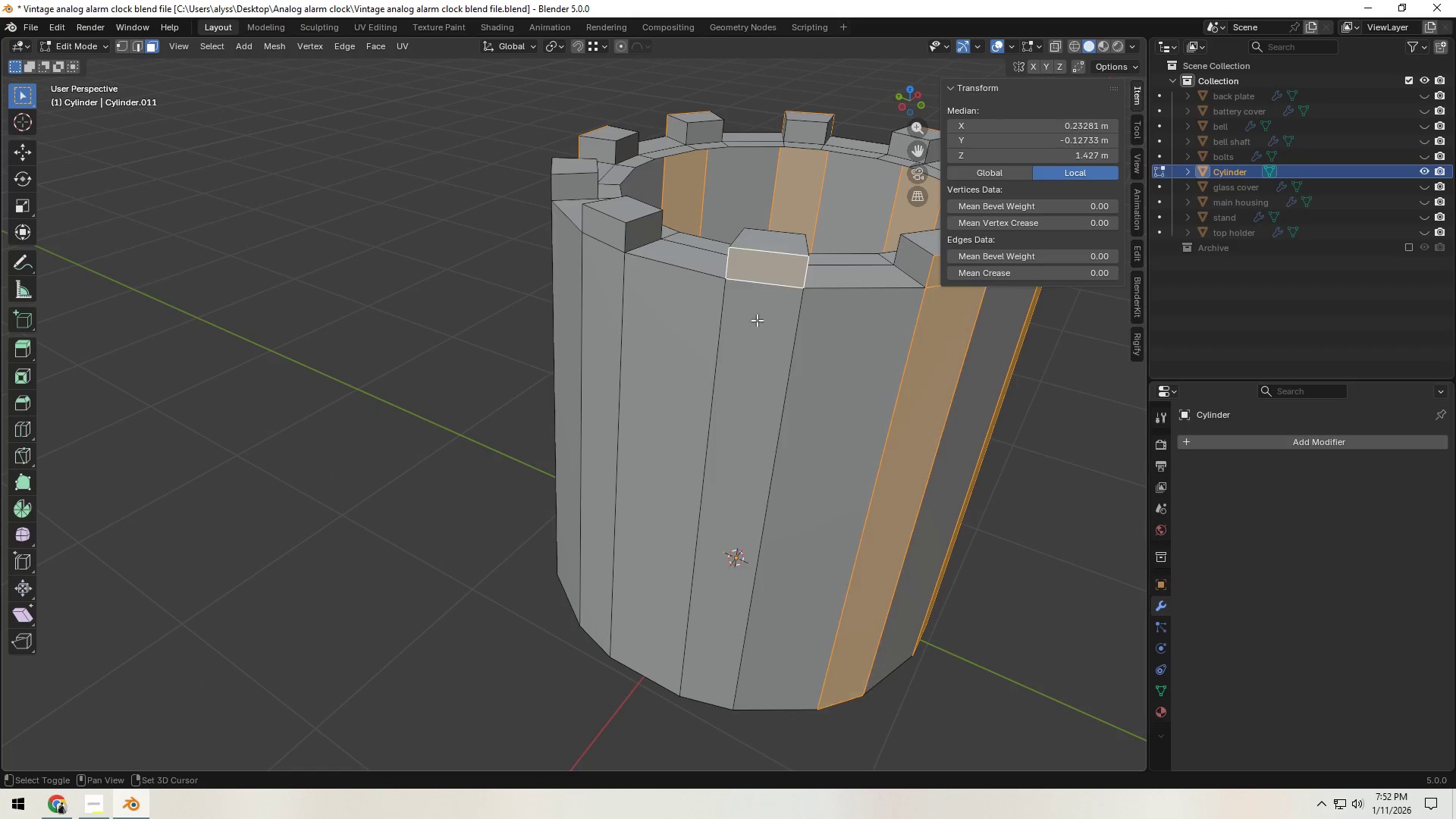 
double_click([757, 322])
 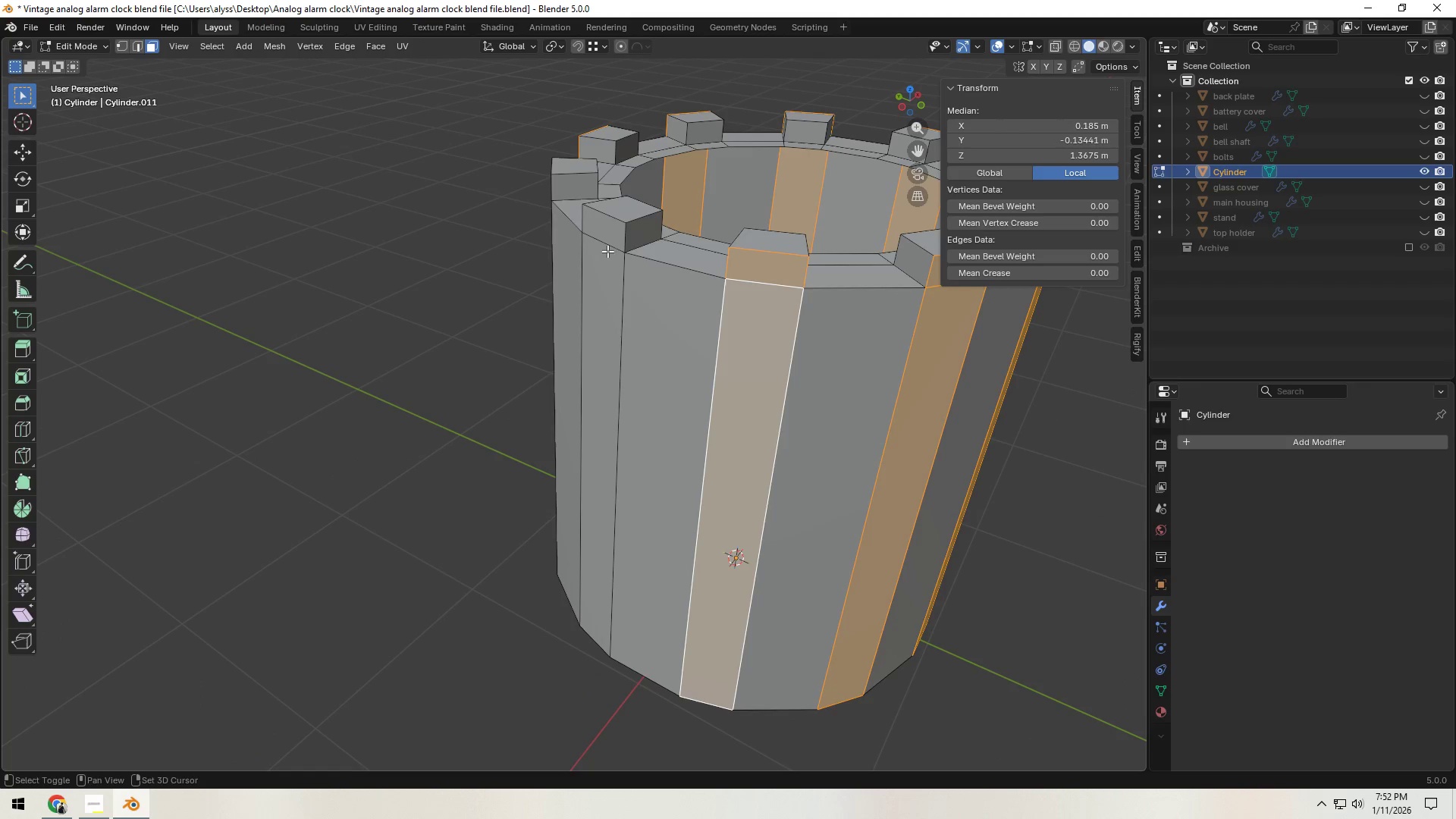 
left_click([610, 243])
 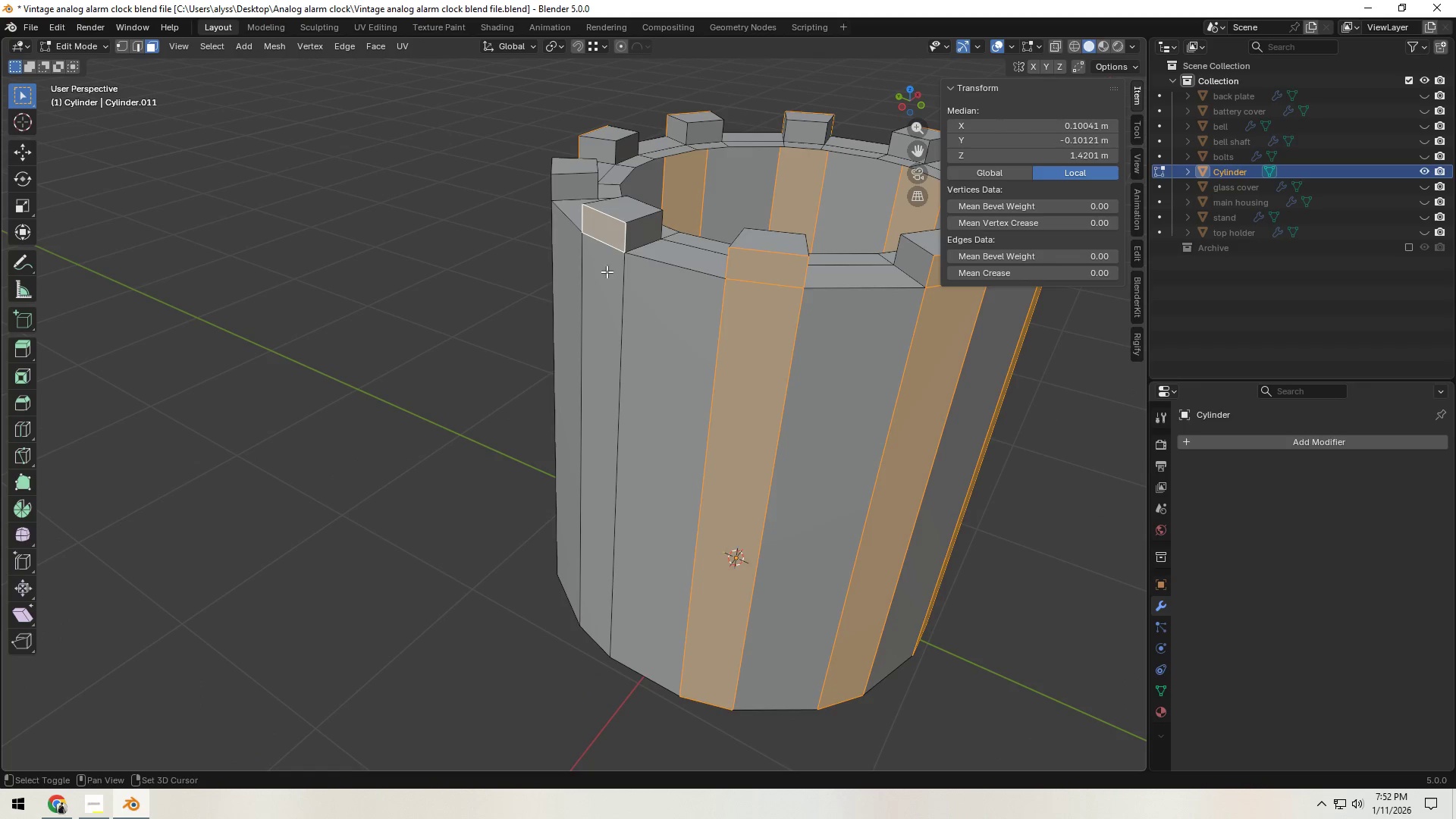 
key(Shift+ShiftLeft)
 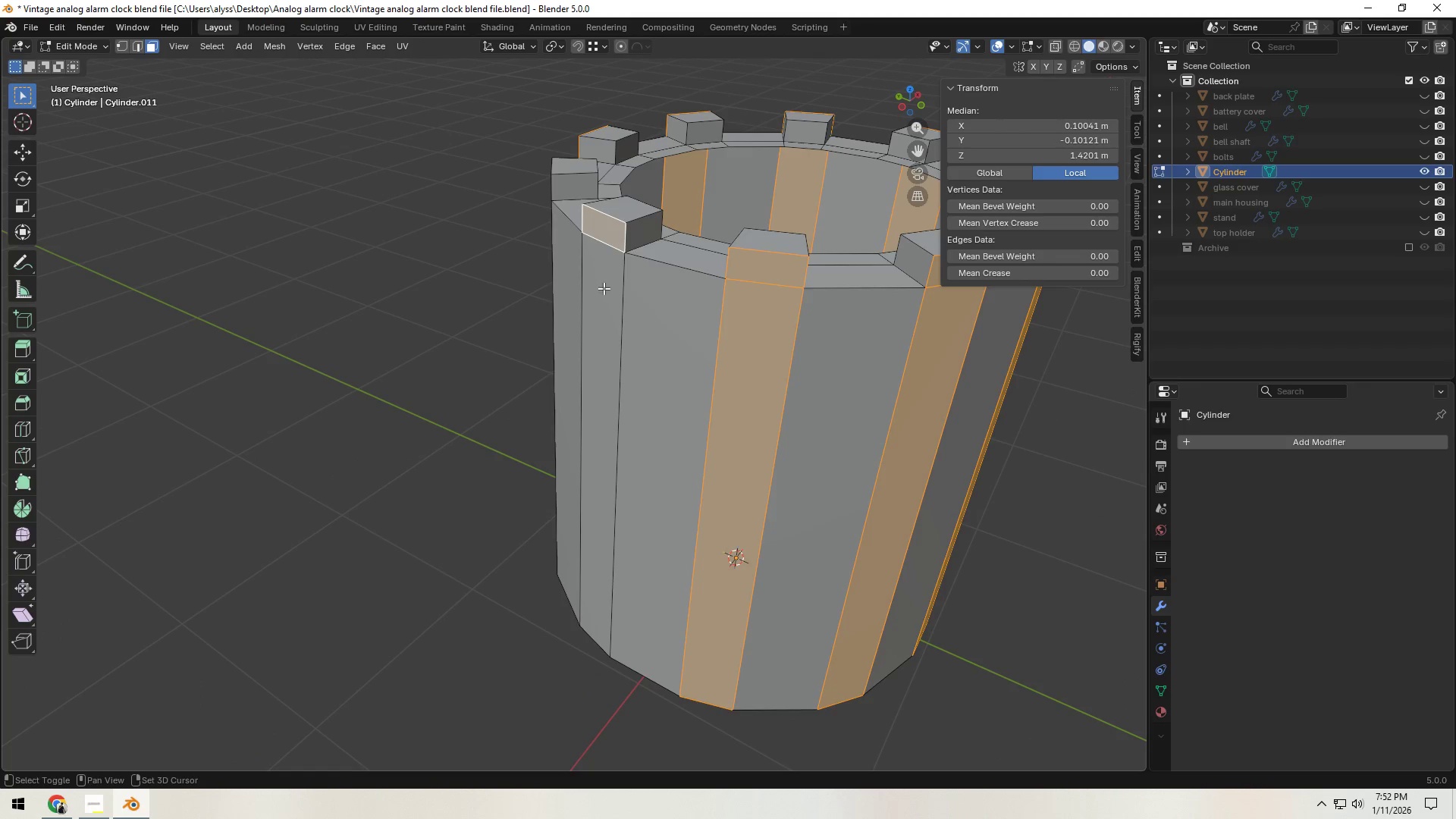 
key(Shift+ShiftLeft)
 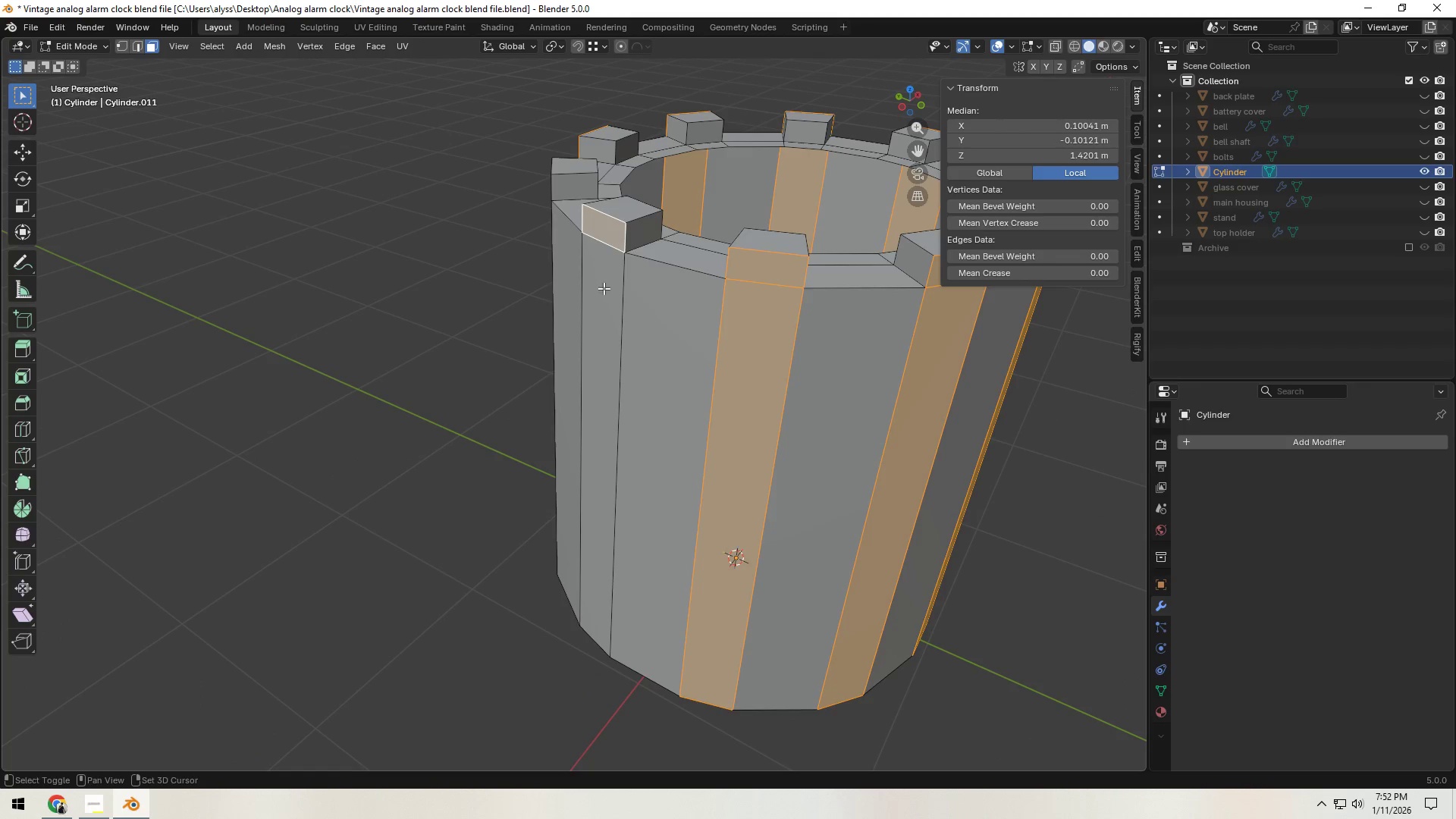 
double_click([604, 288])
 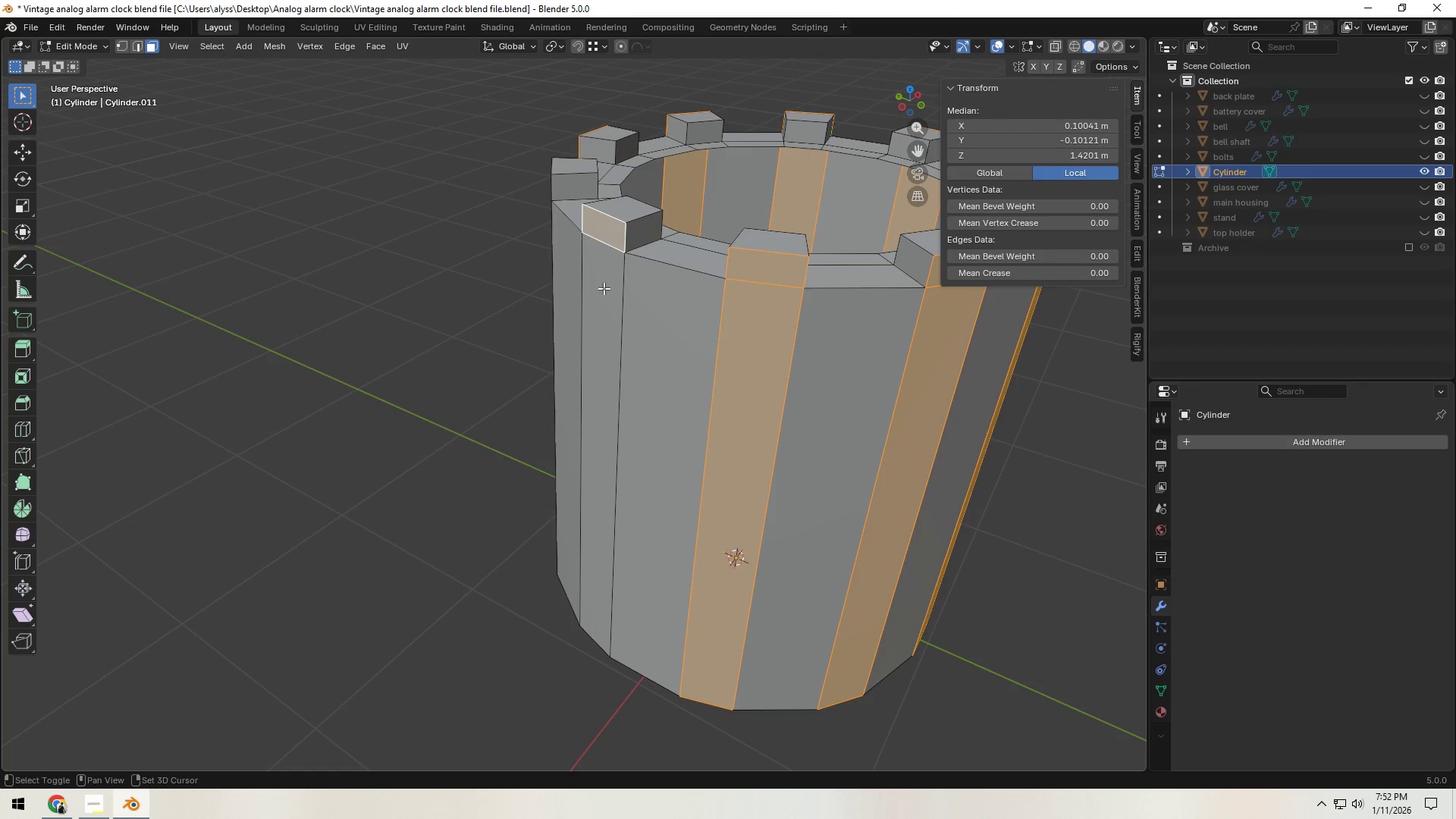 
key(Shift+ShiftLeft)
 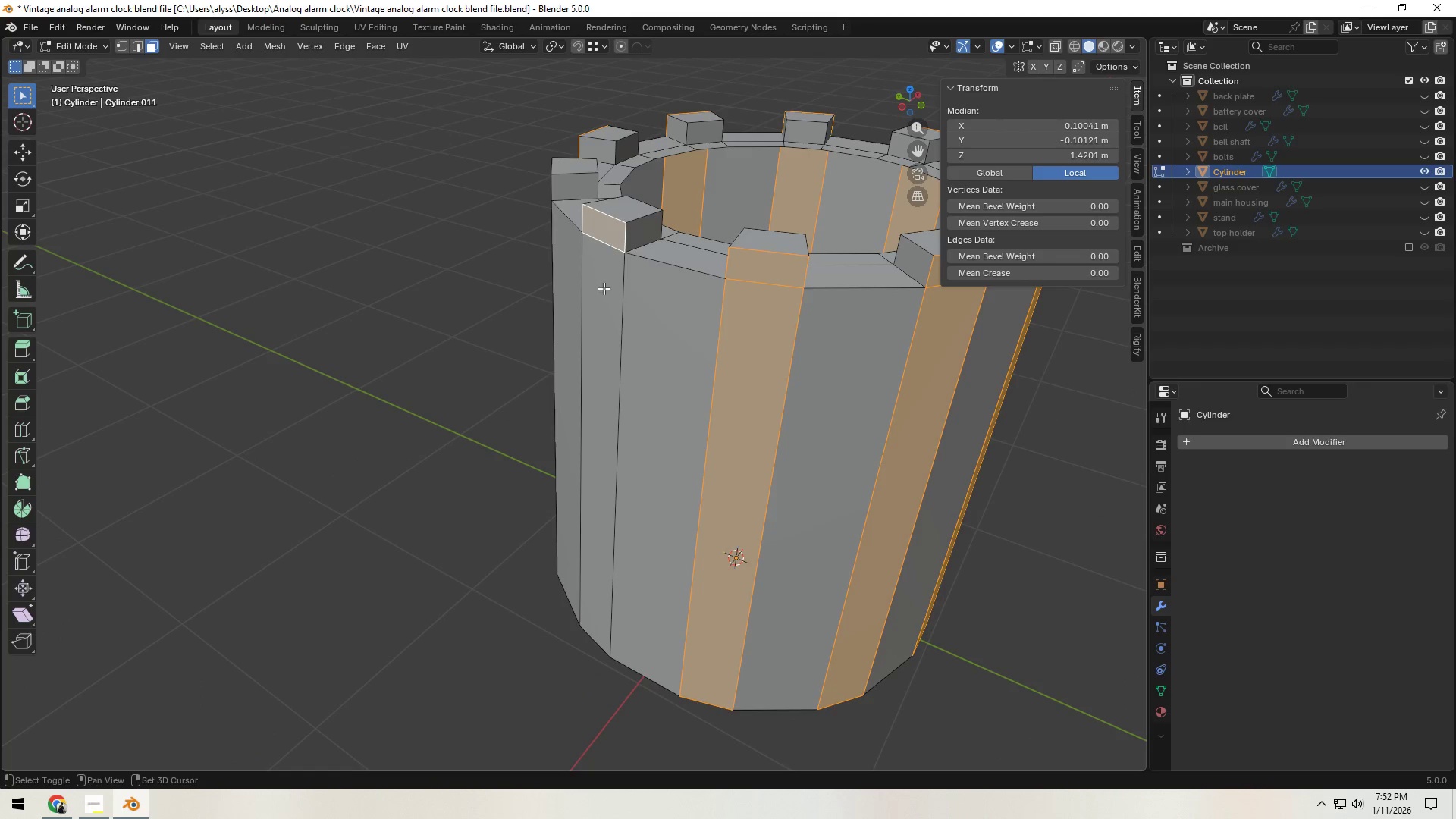 
key(Shift+ShiftLeft)
 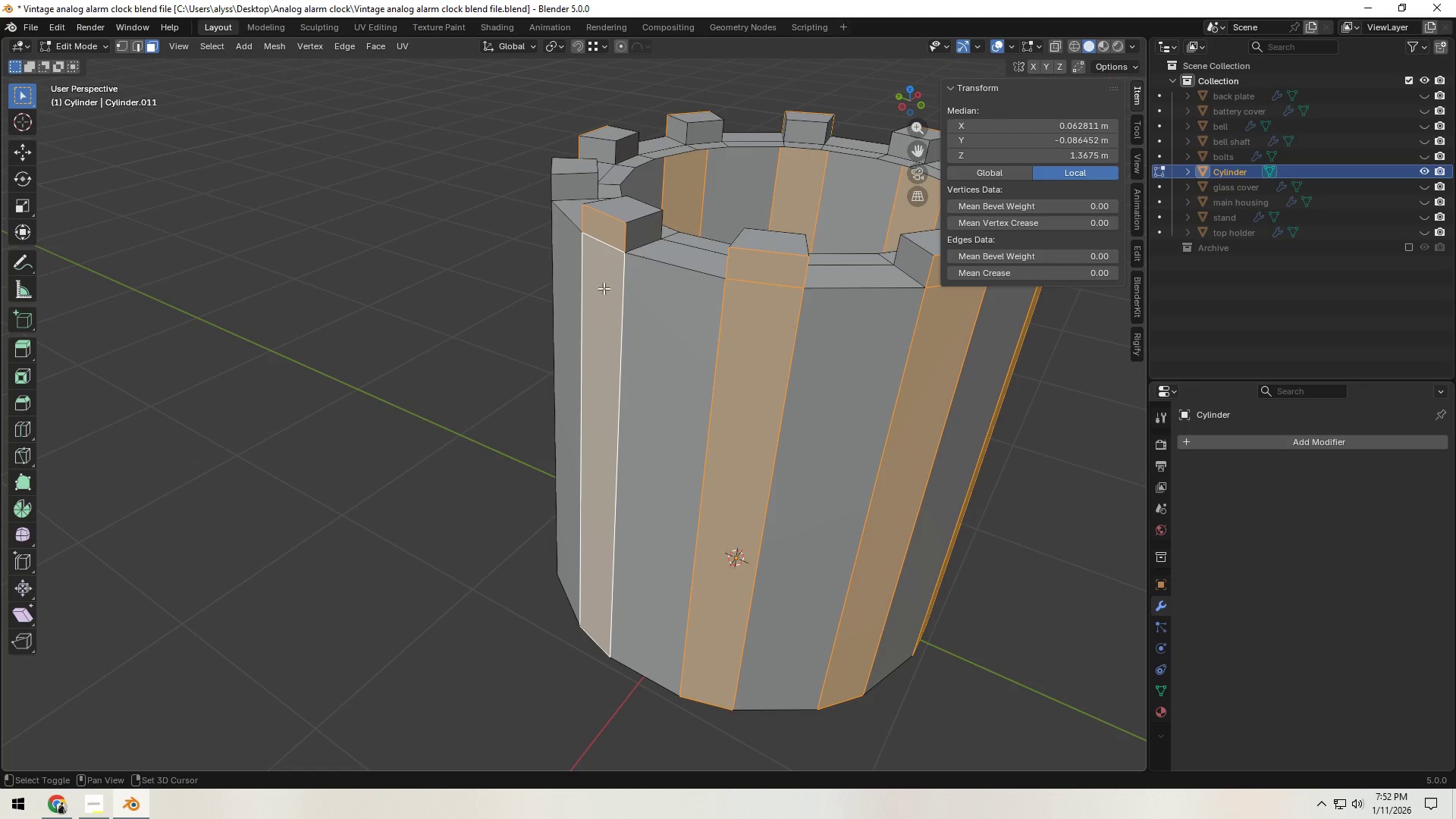 
key(Shift+ShiftLeft)
 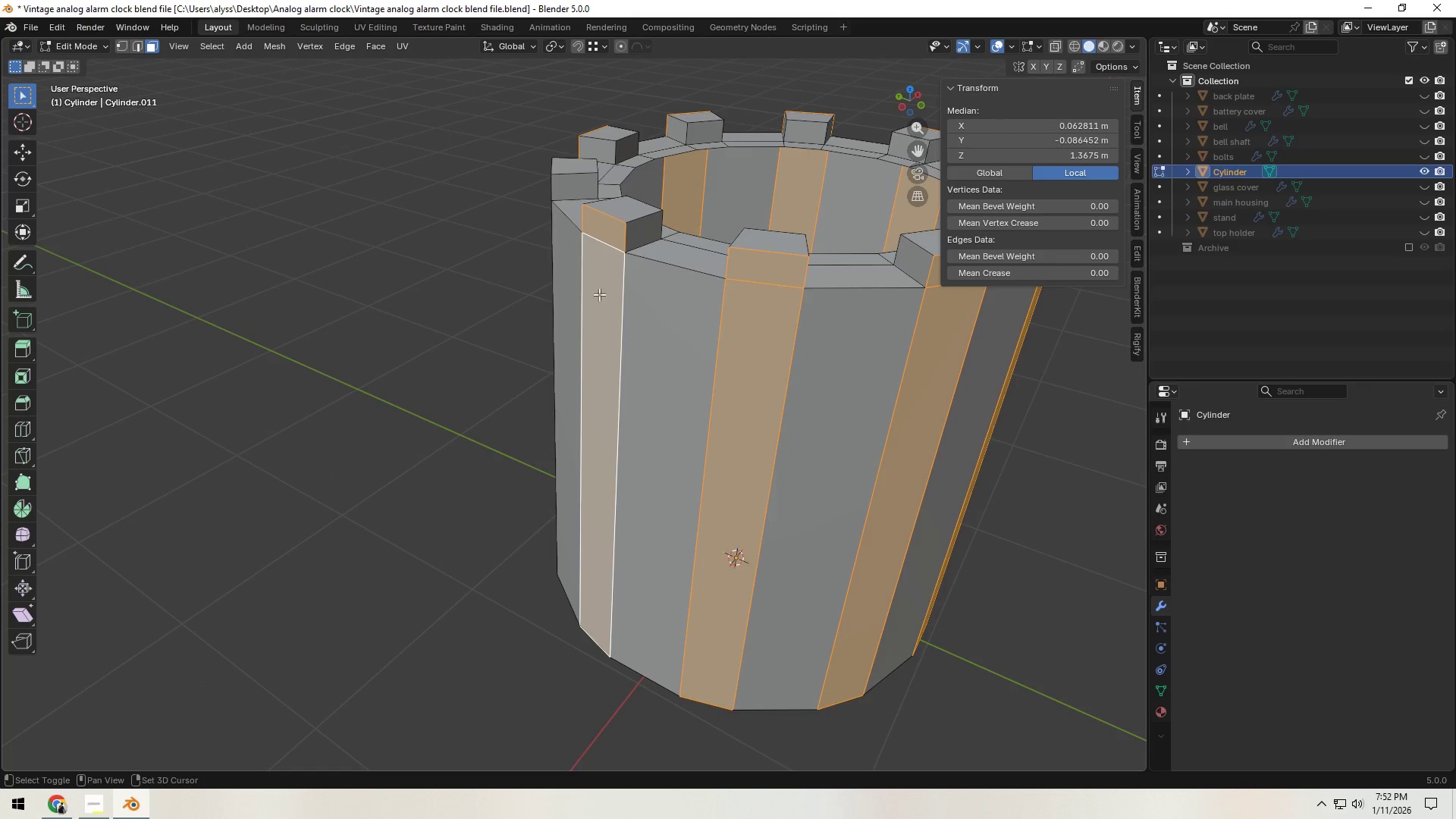 
key(Shift+ShiftLeft)
 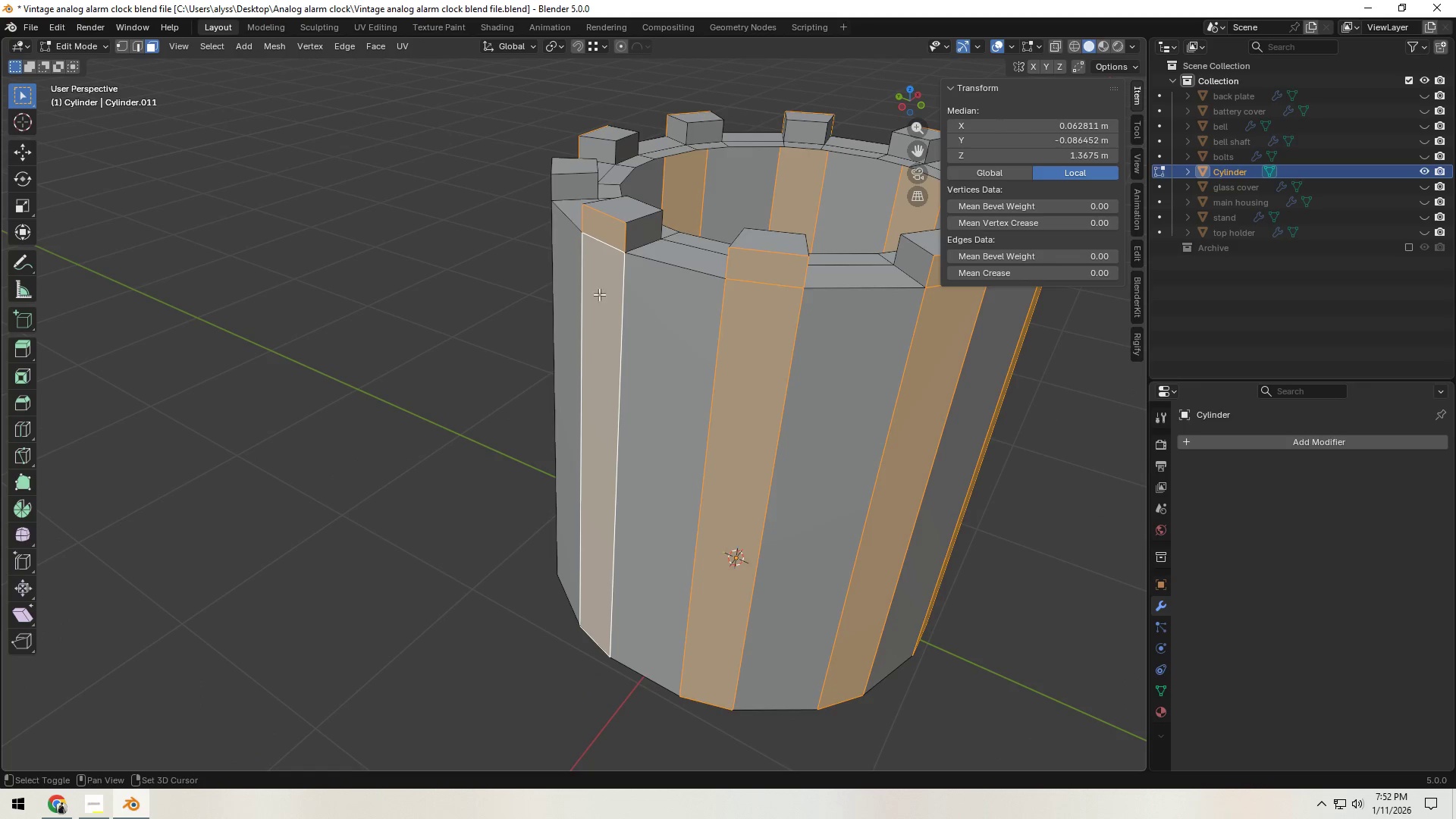 
key(Shift+ShiftLeft)
 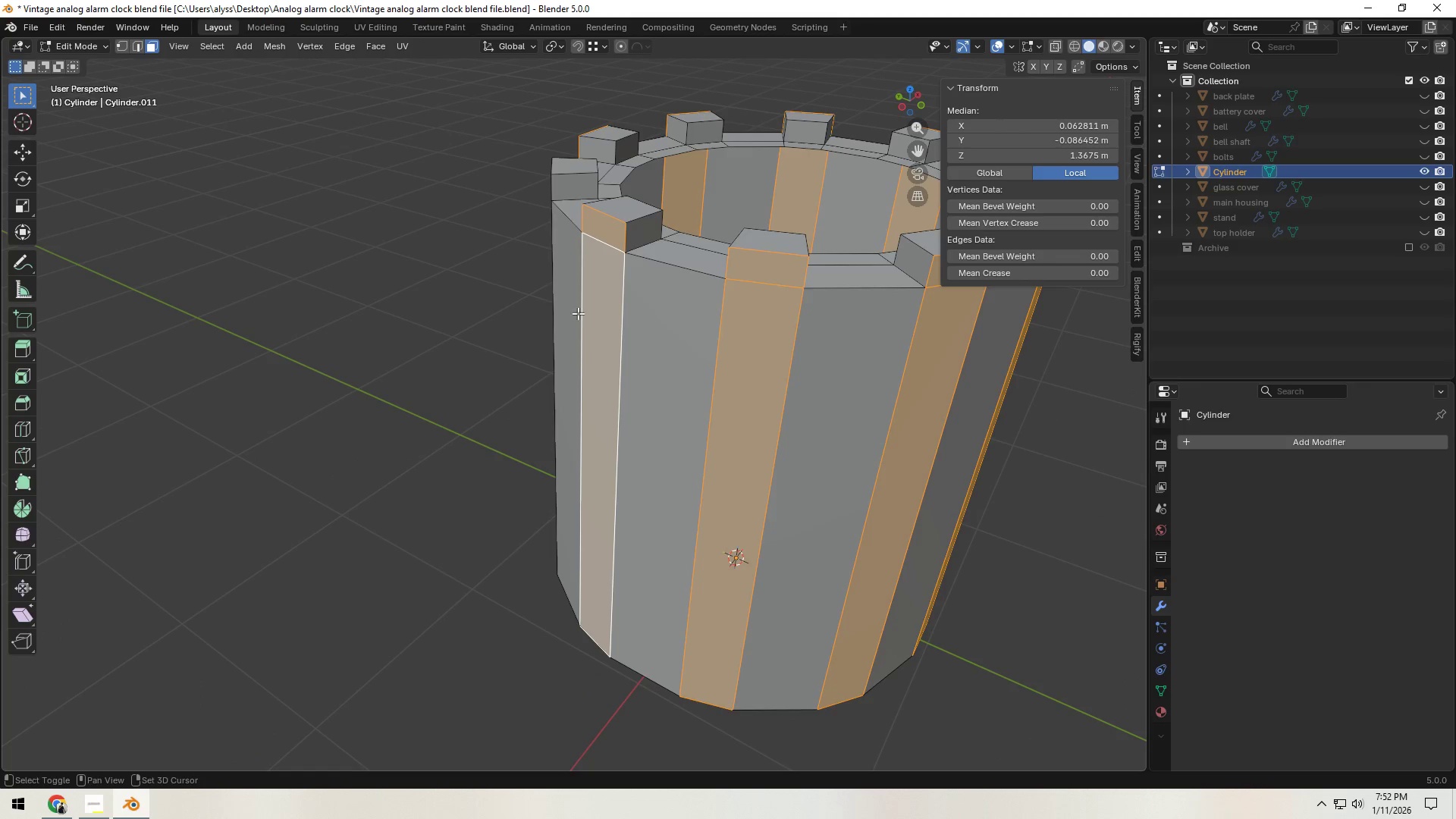 
hold_key(key=ShiftLeft, duration=1.52)
 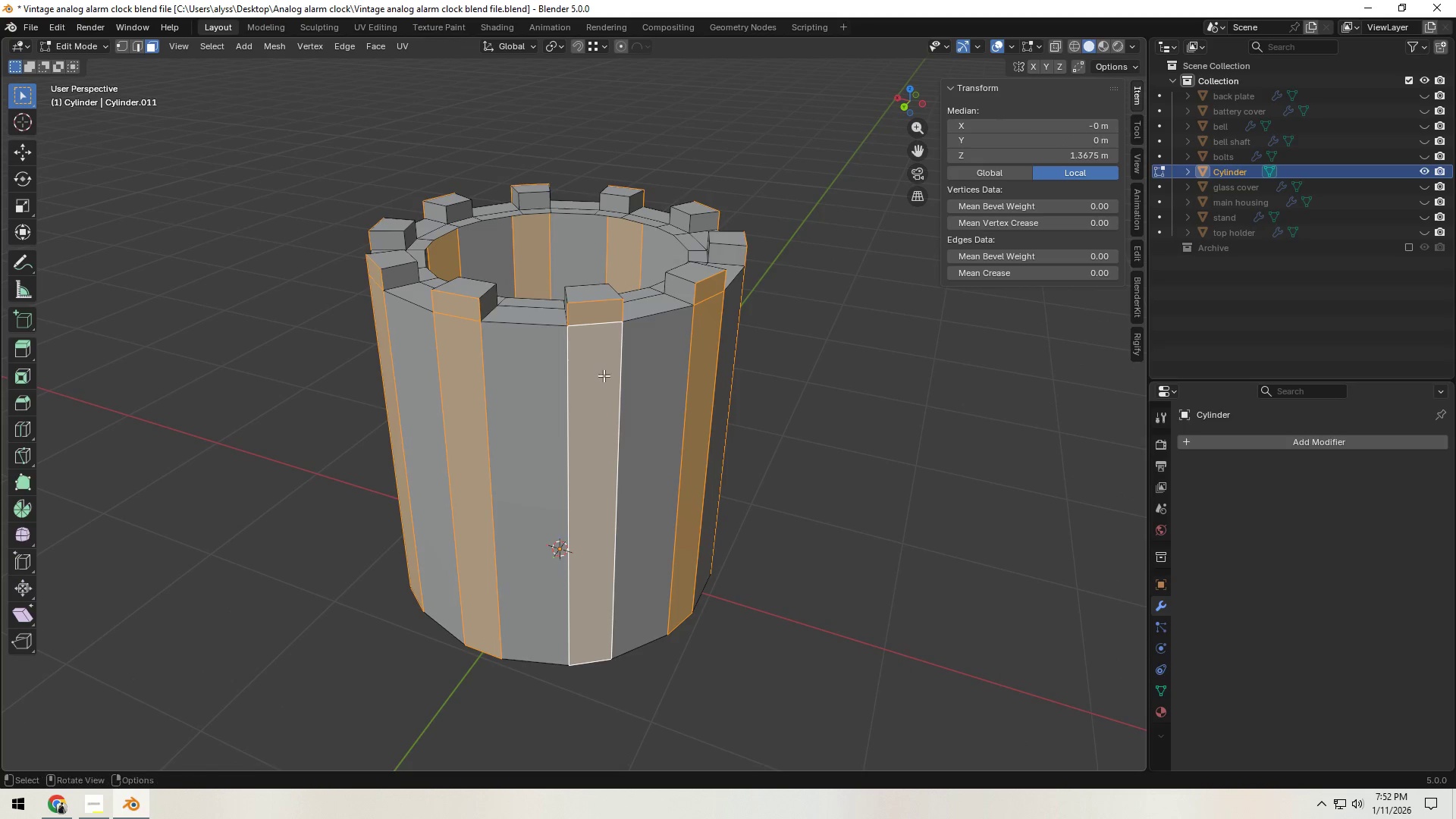 
hold_key(key=ShiftLeft, duration=0.47)
double_click([602, 369])
 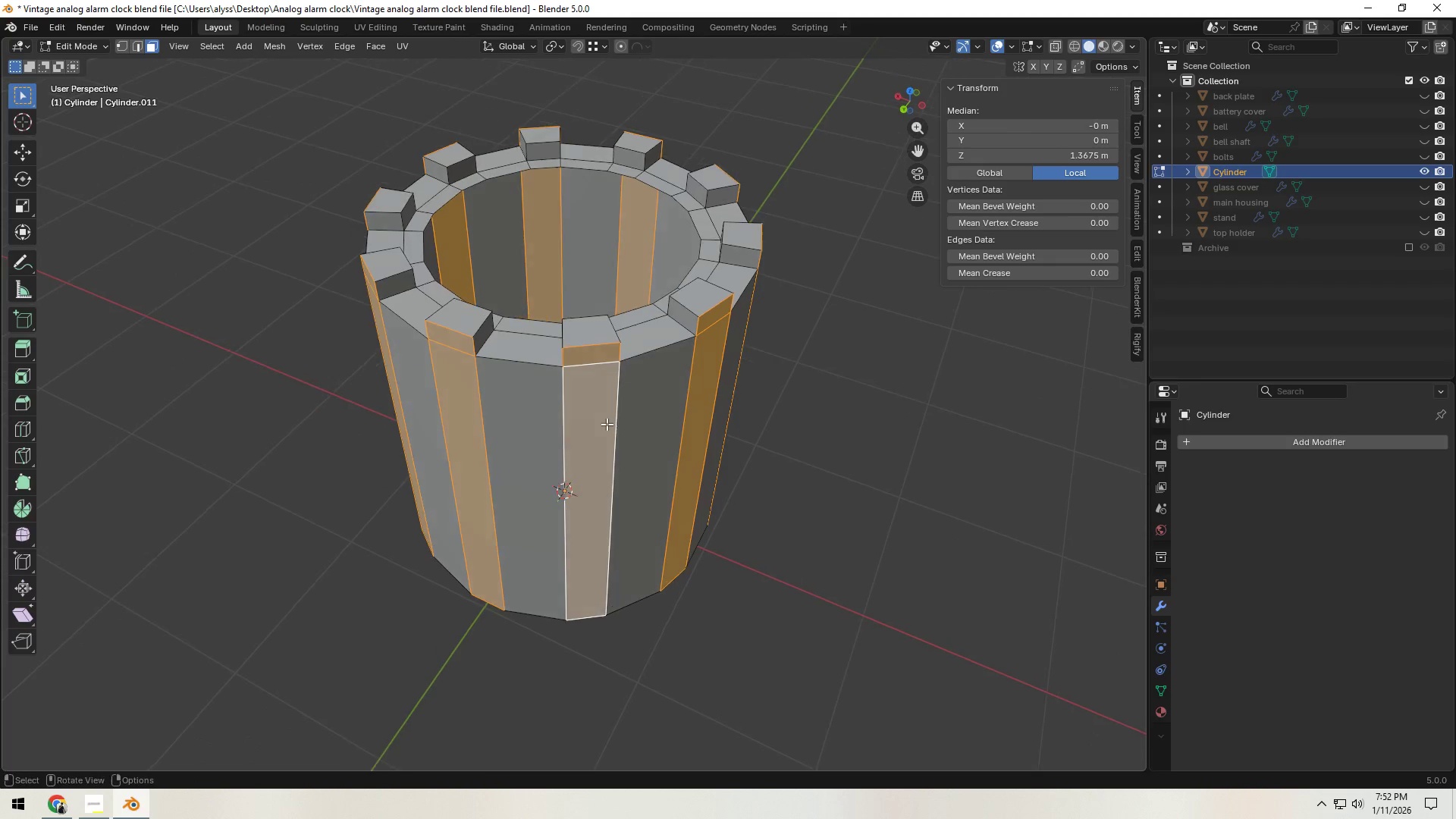 
key(E)
 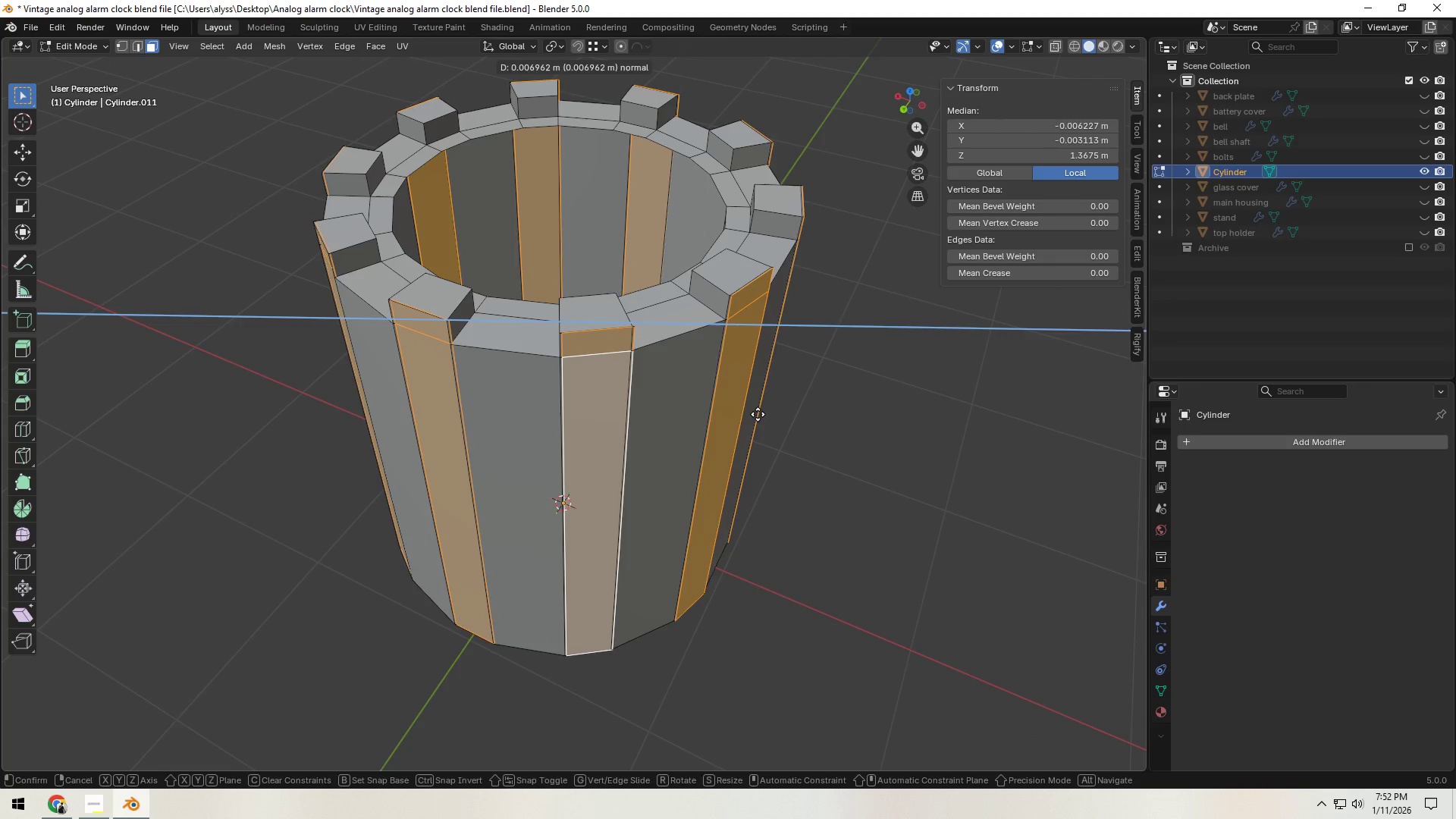 
scroll: coordinate [703, 428], scroll_direction: up, amount: 1.0
 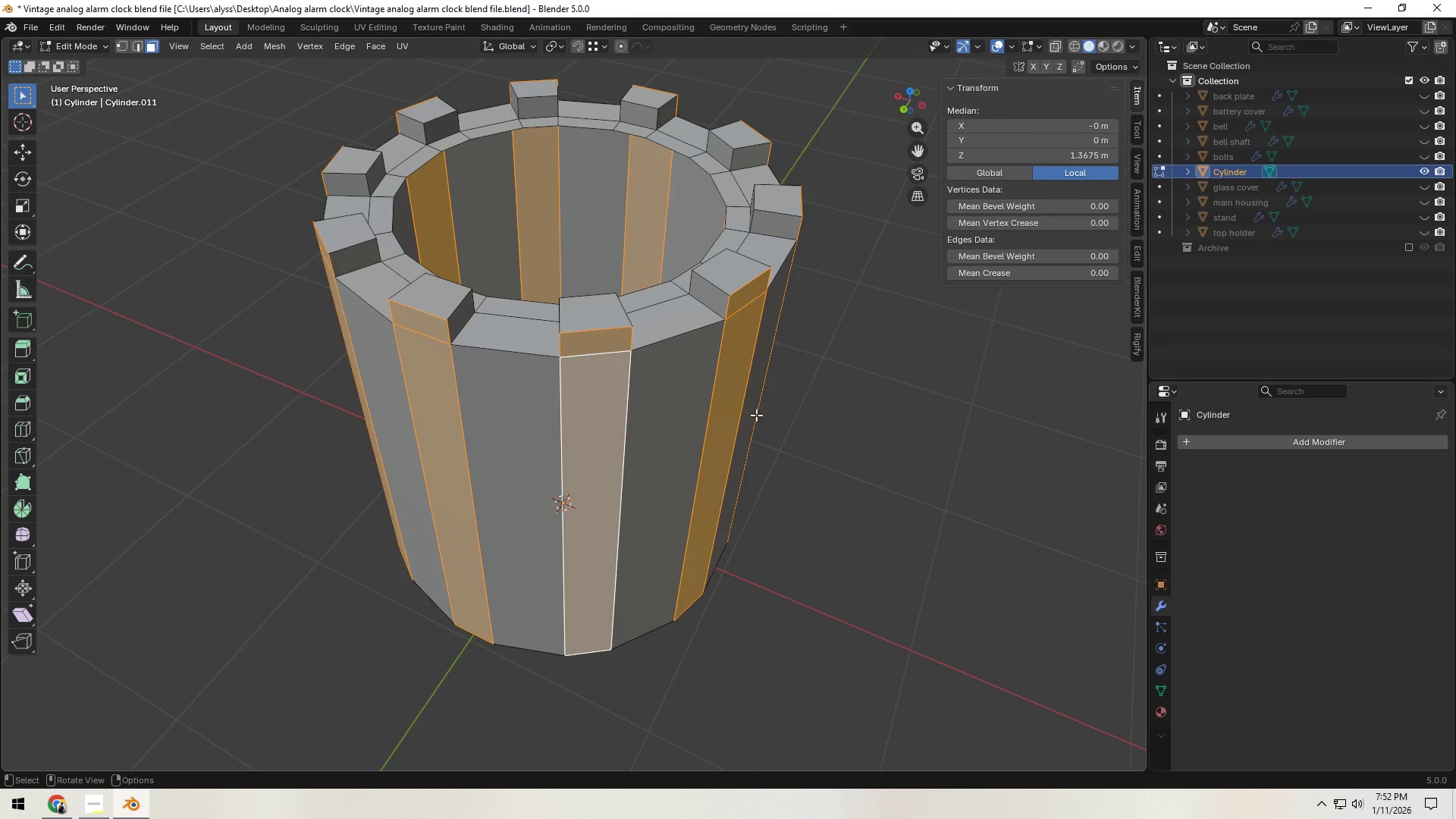 
right_click([758, 414])
 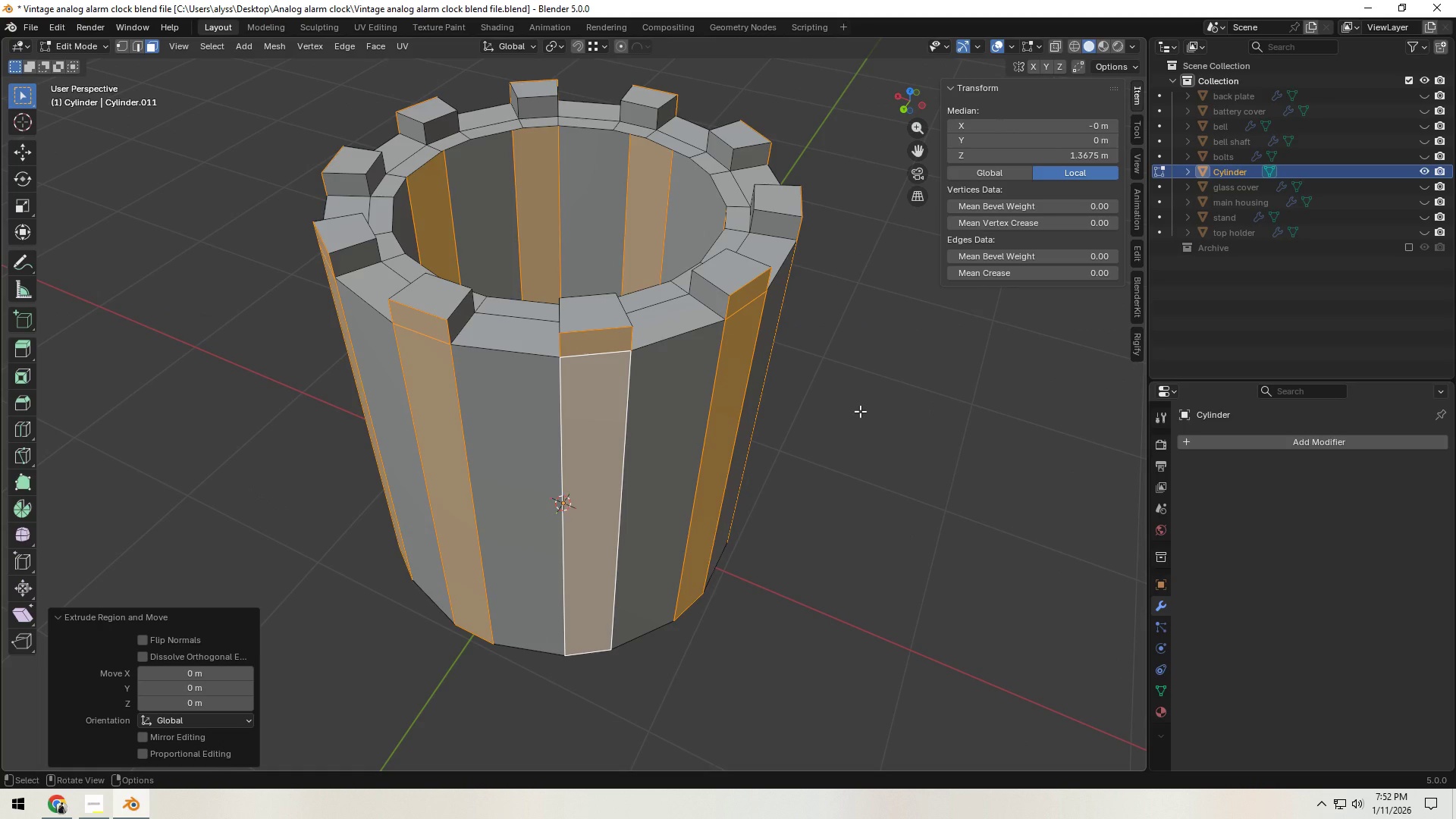 
type(szZ)
 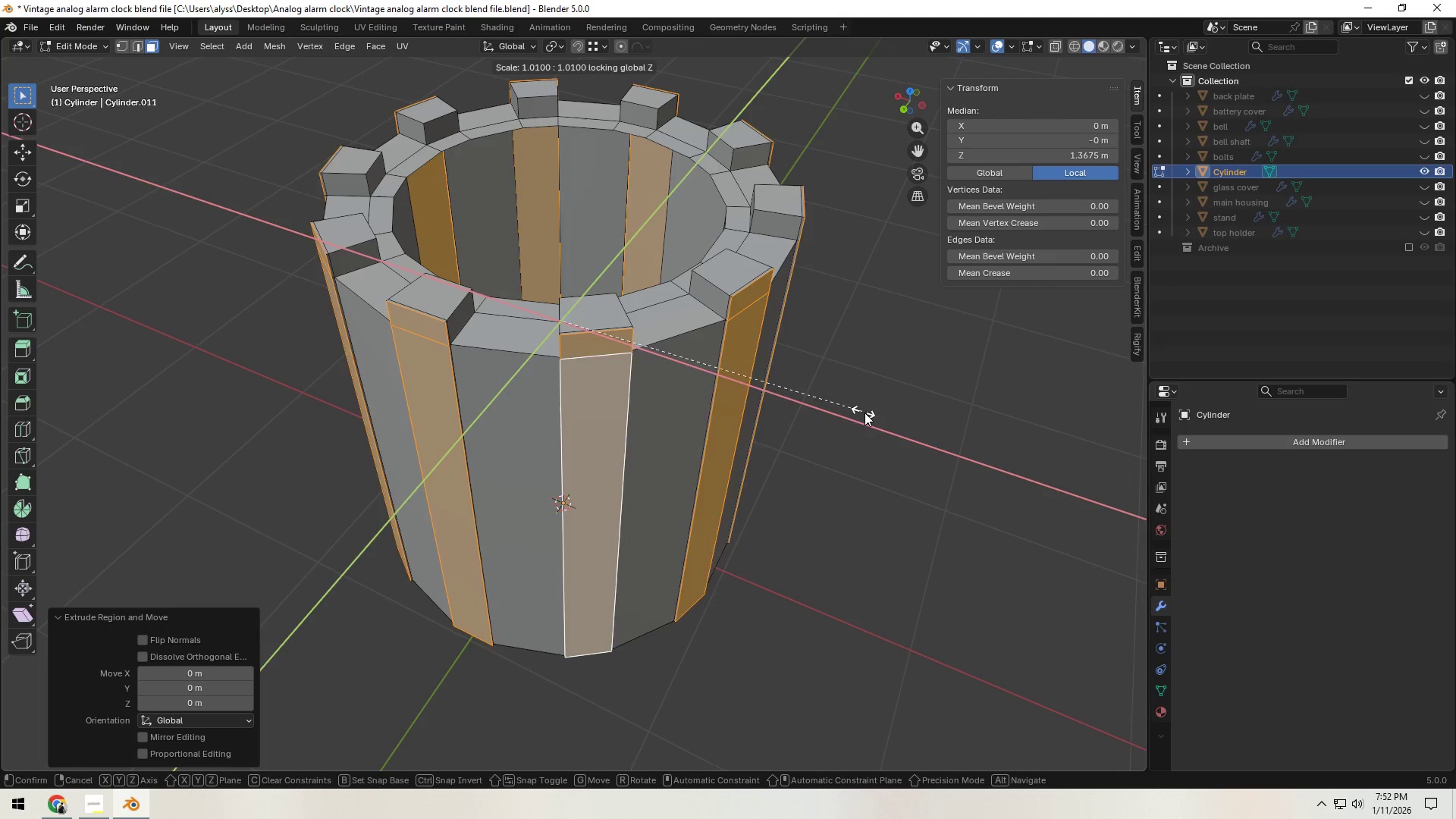 
wait(5.75)
 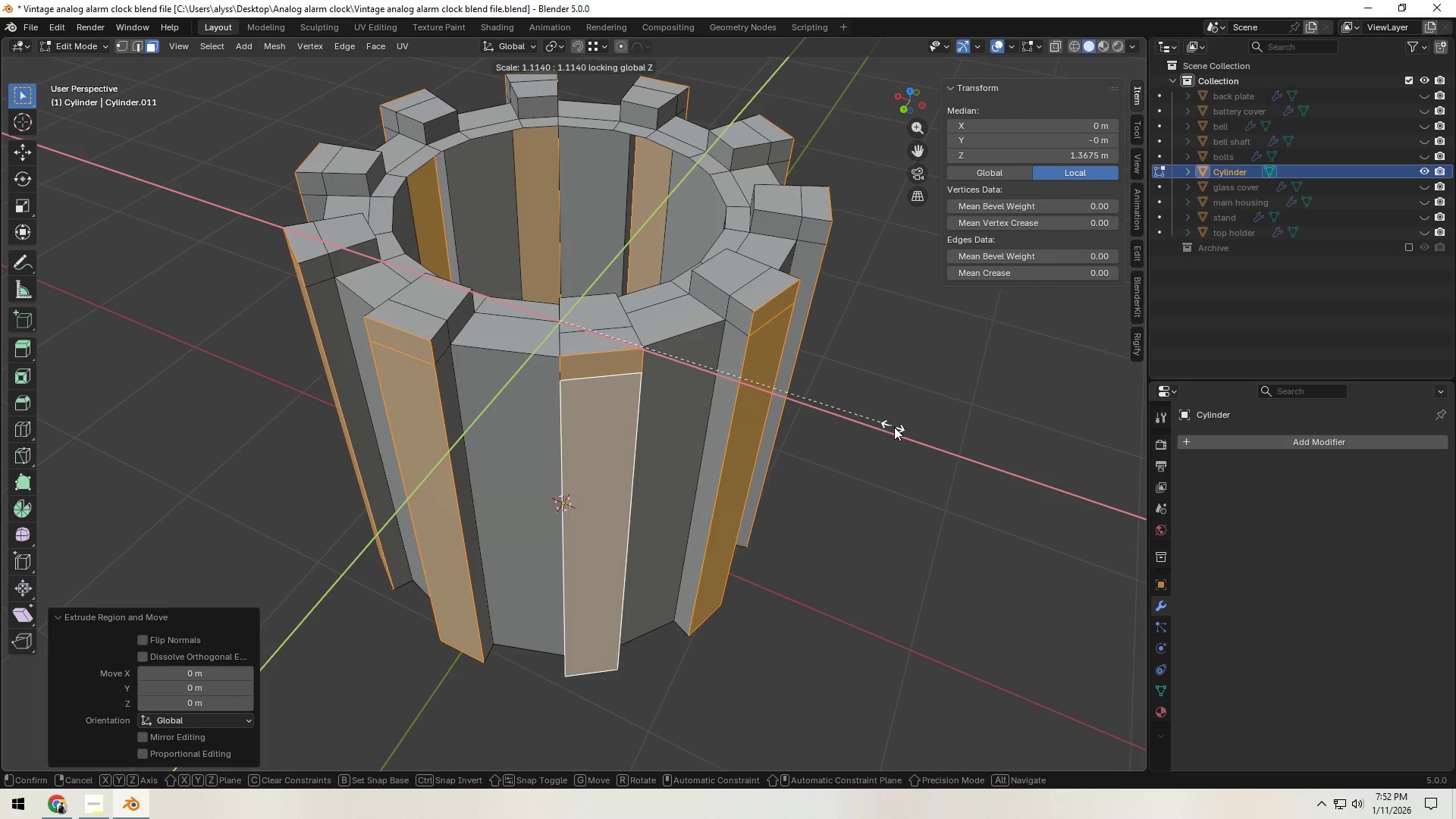 
left_click([903, 428])
 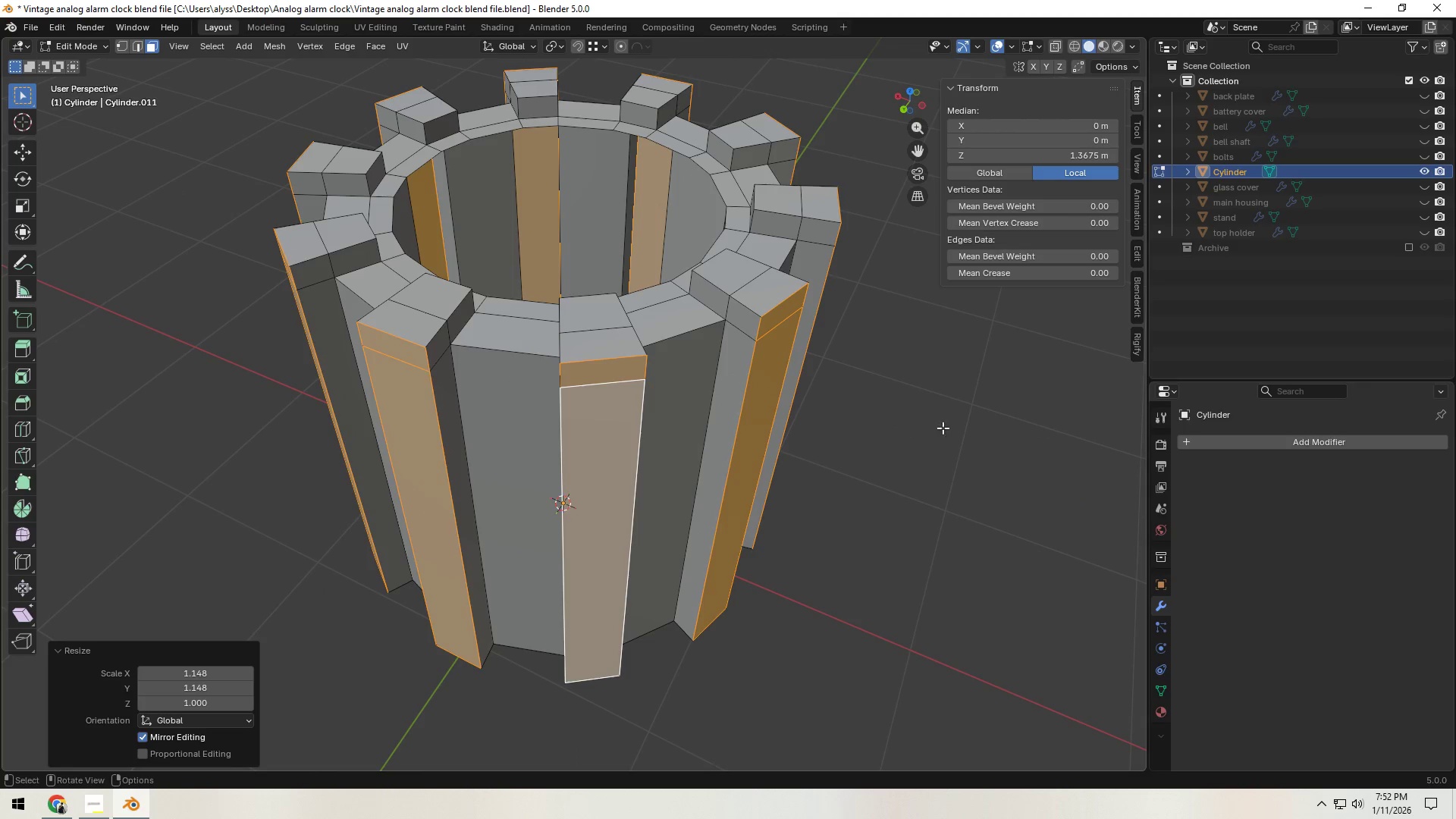 
double_click([973, 428])
 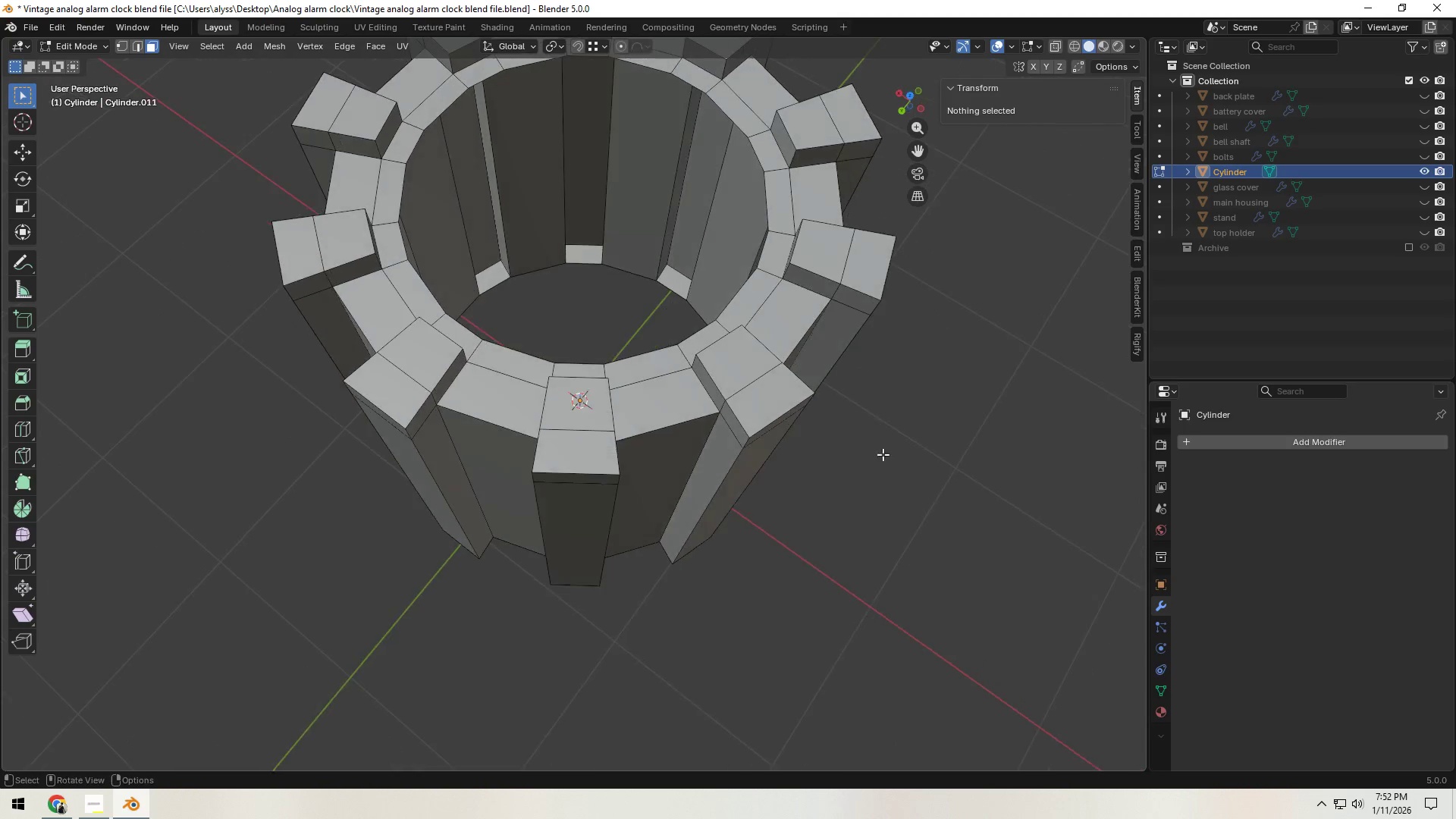 
hold_key(key=AltLeft, duration=0.47)
 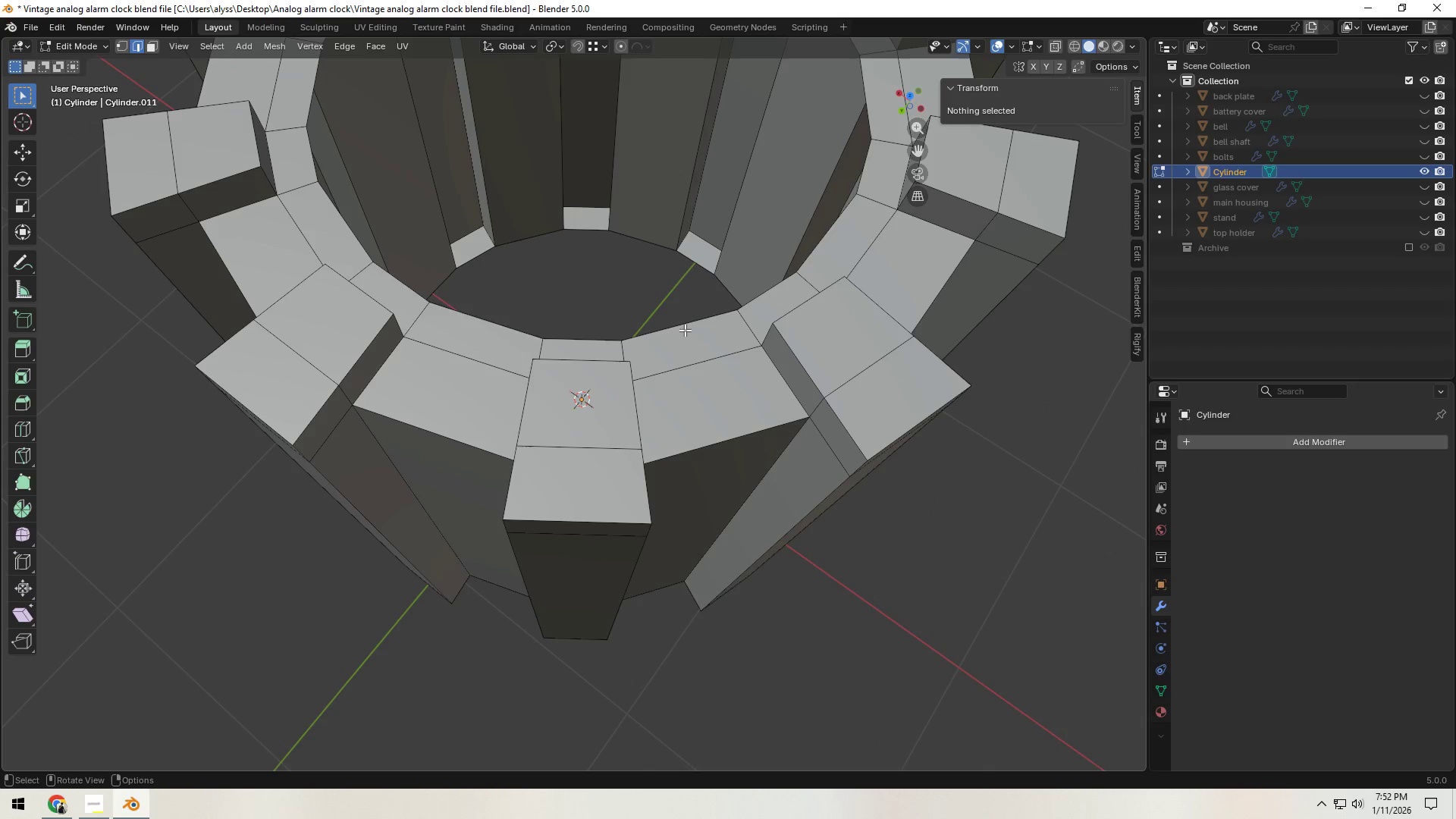 
scroll: coordinate [860, 455], scroll_direction: up, amount: 2.0
 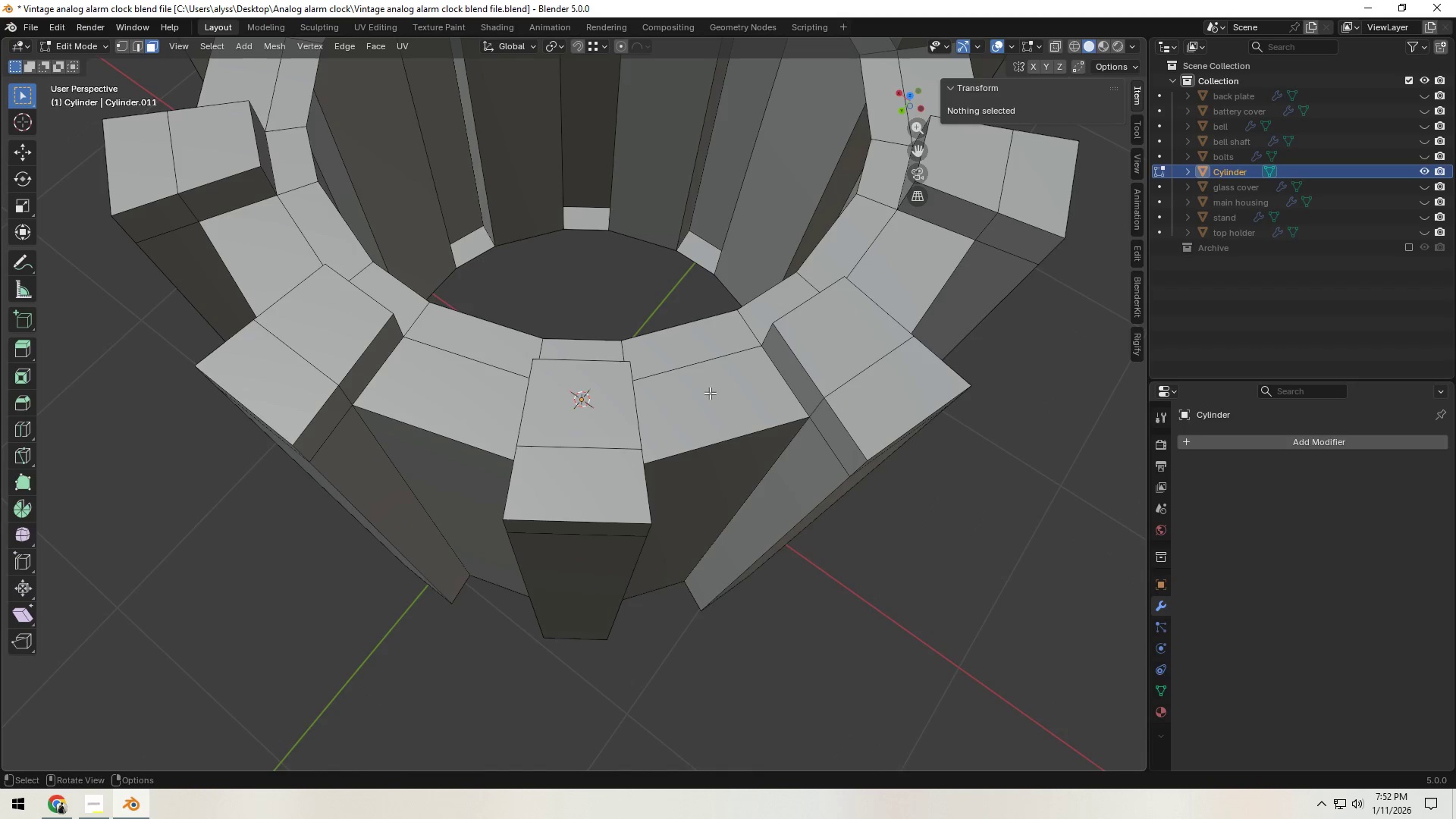 
left_click([681, 329])
 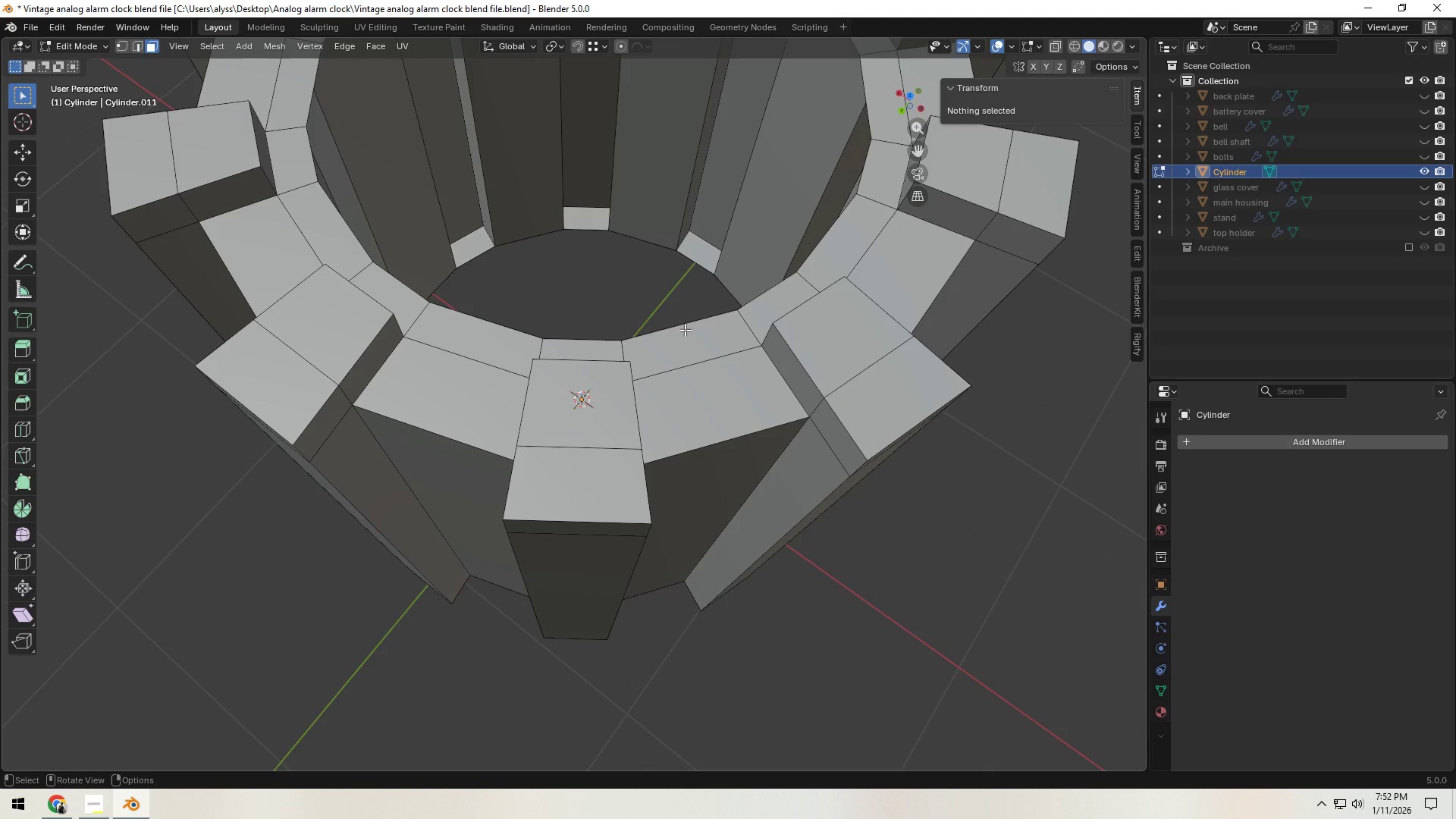 
key(2)
 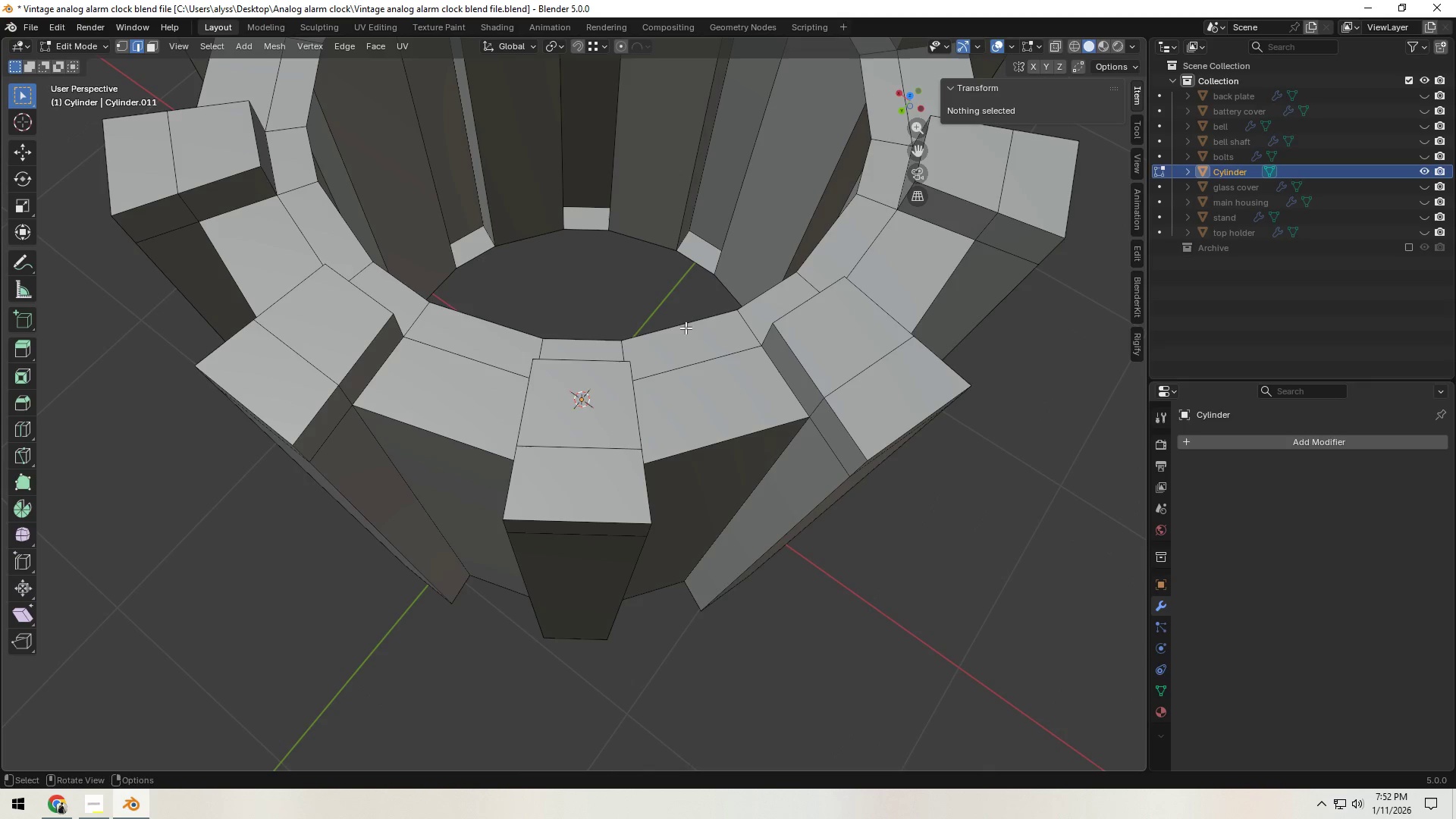 
key(Alt+AltLeft)
 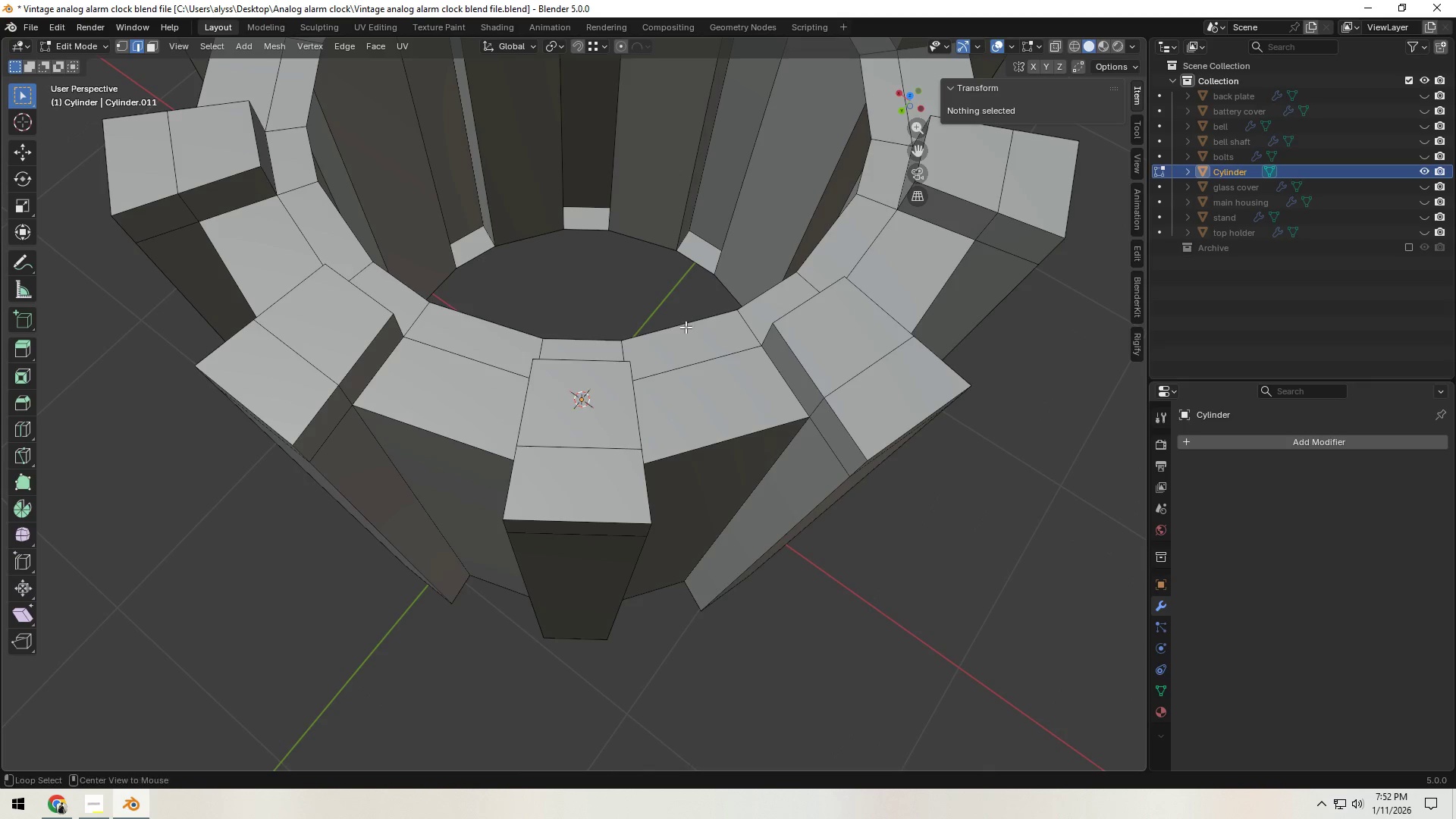 
left_click([686, 327])
 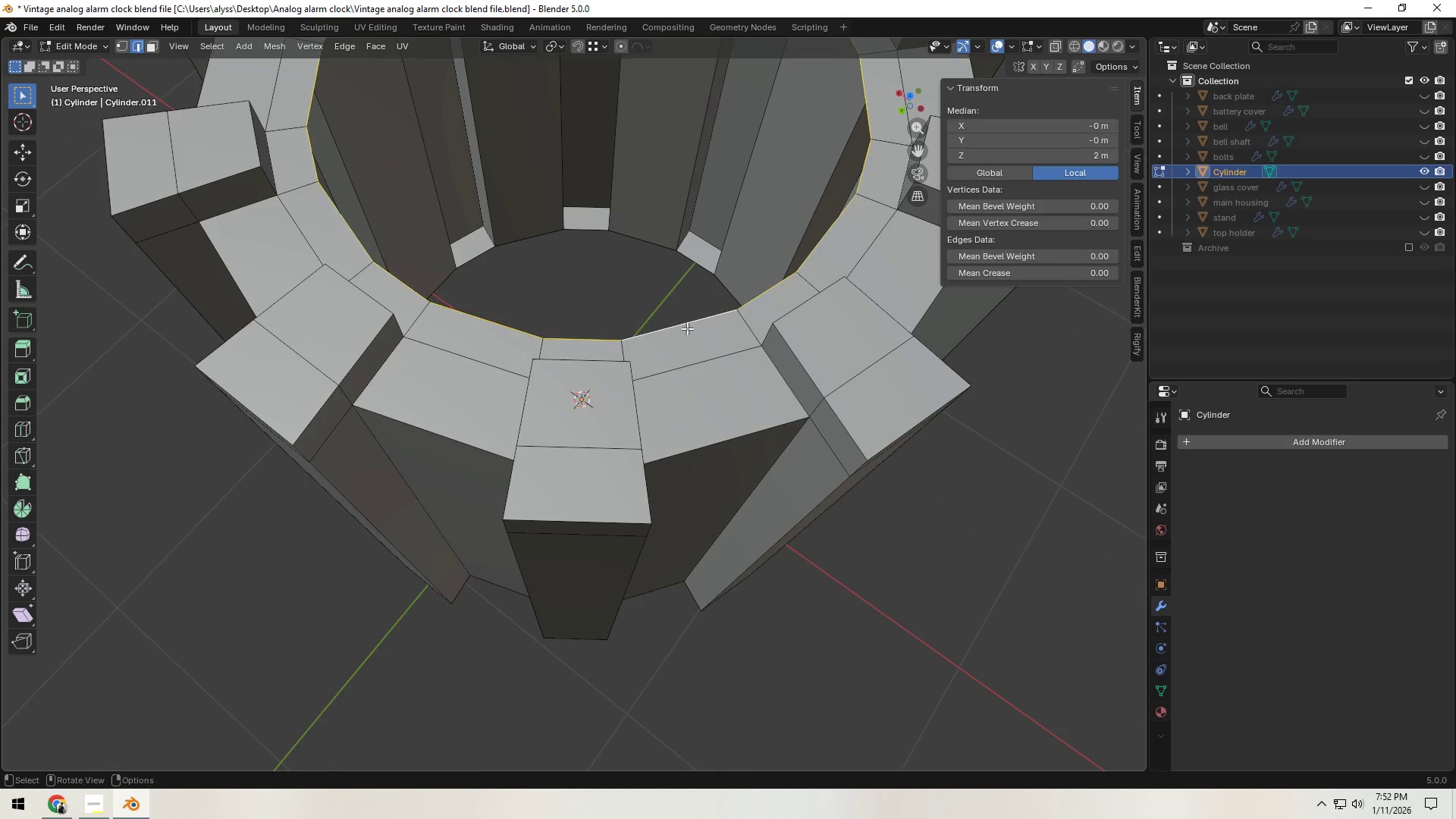 
hold_key(key=ShiftLeft, duration=0.47)
 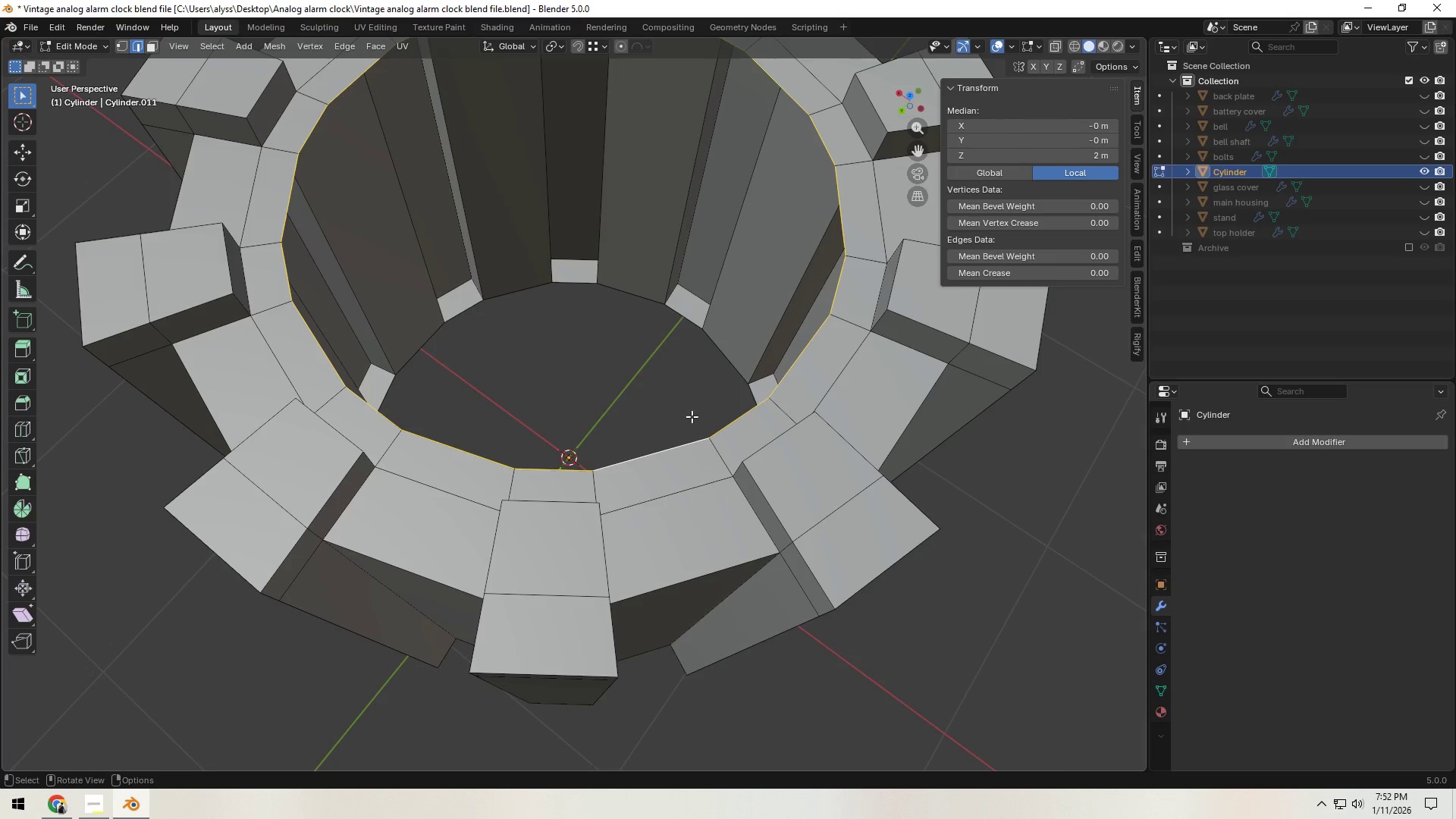 
key(Control+ControlLeft)
 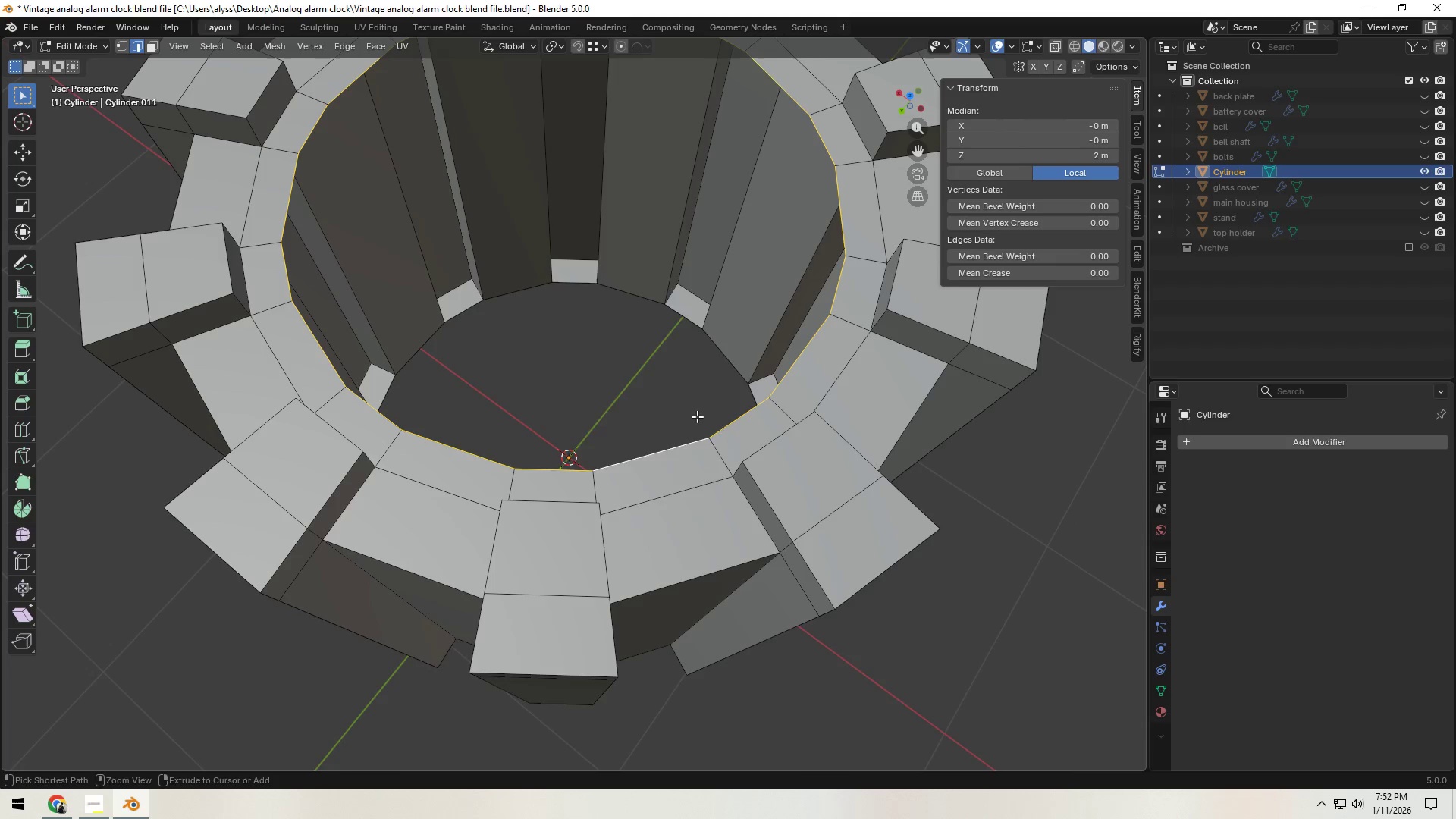 
key(Control+F)
 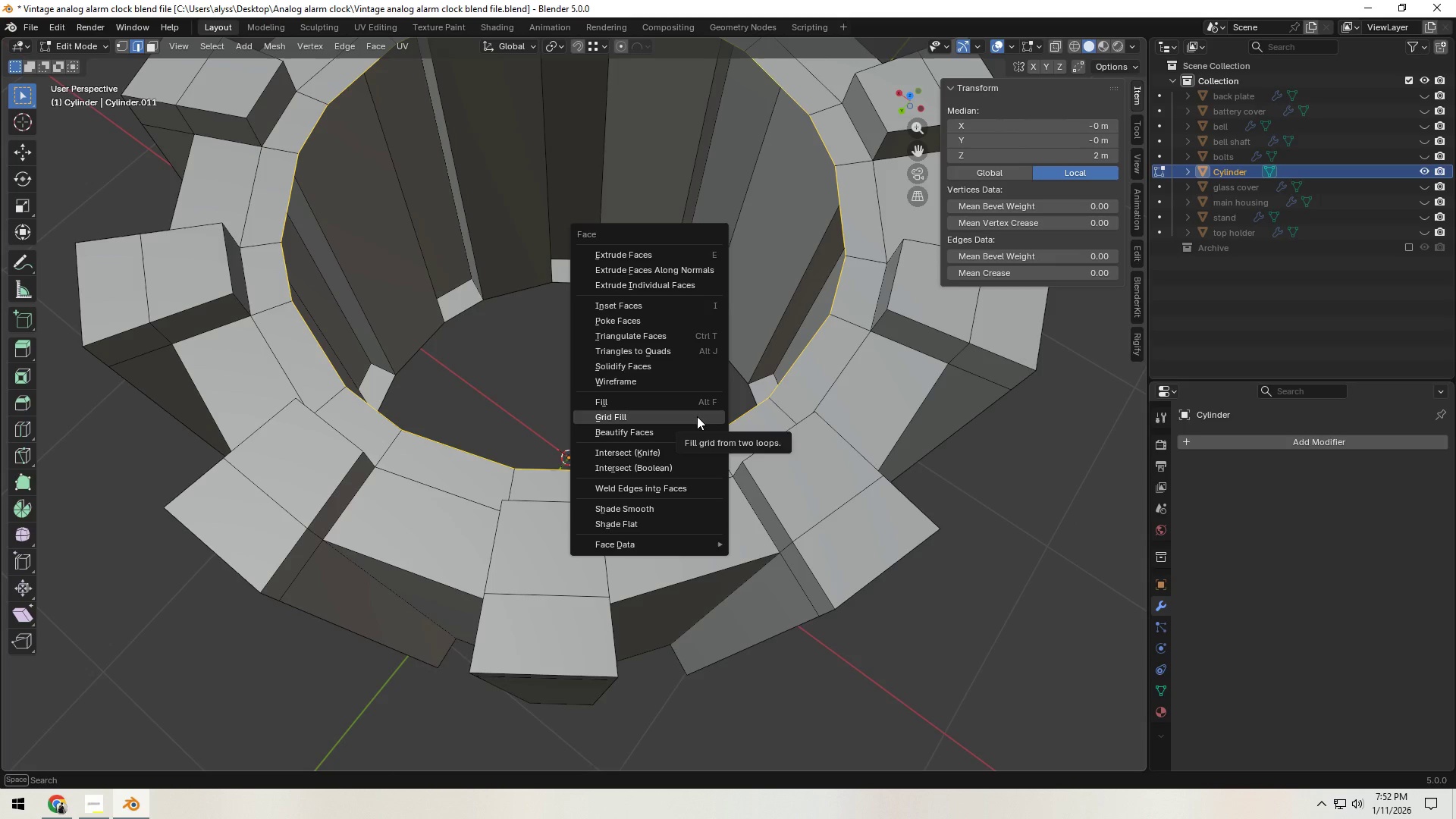 
left_click([697, 416])
 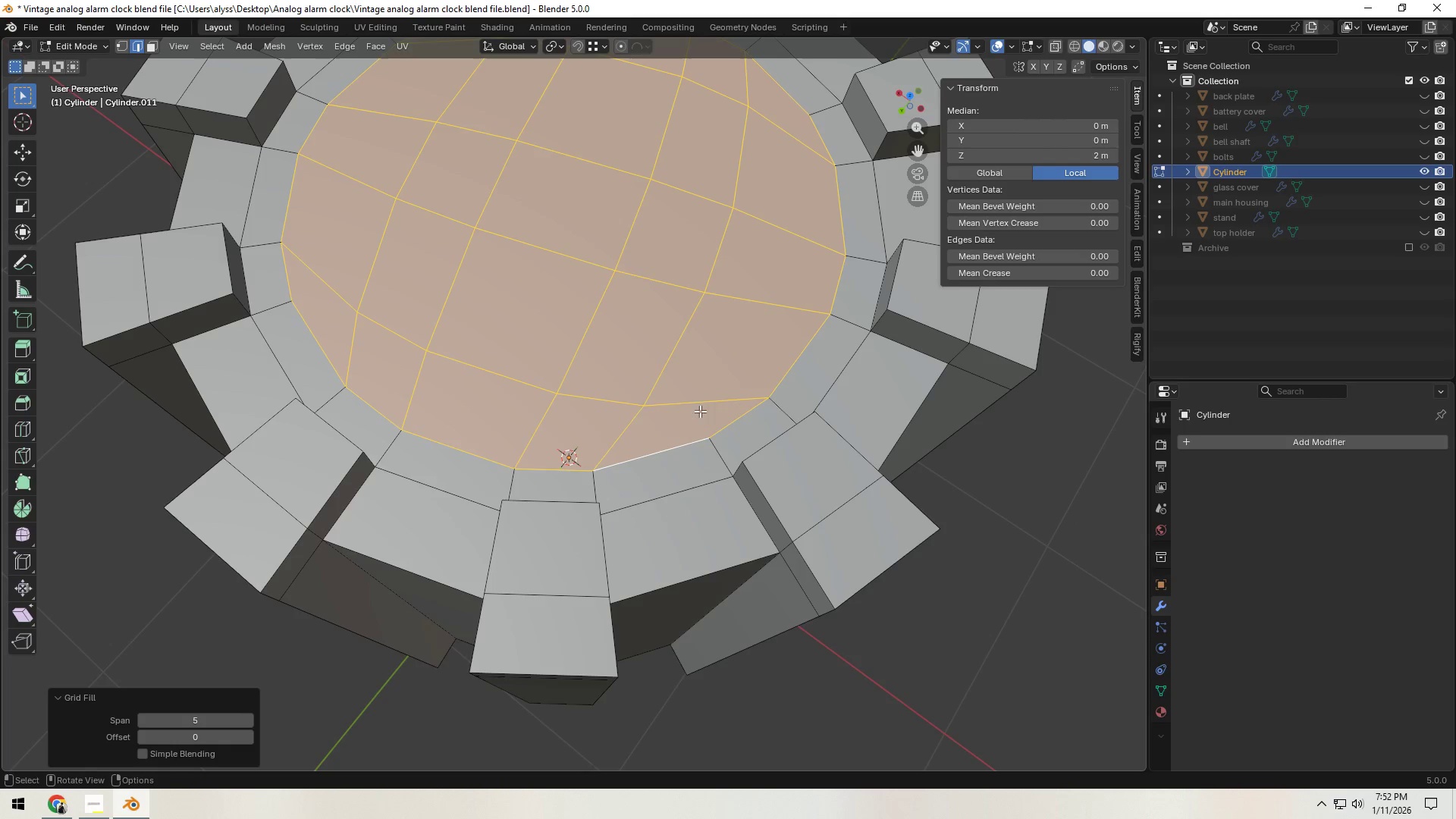 
key(Backquote)
 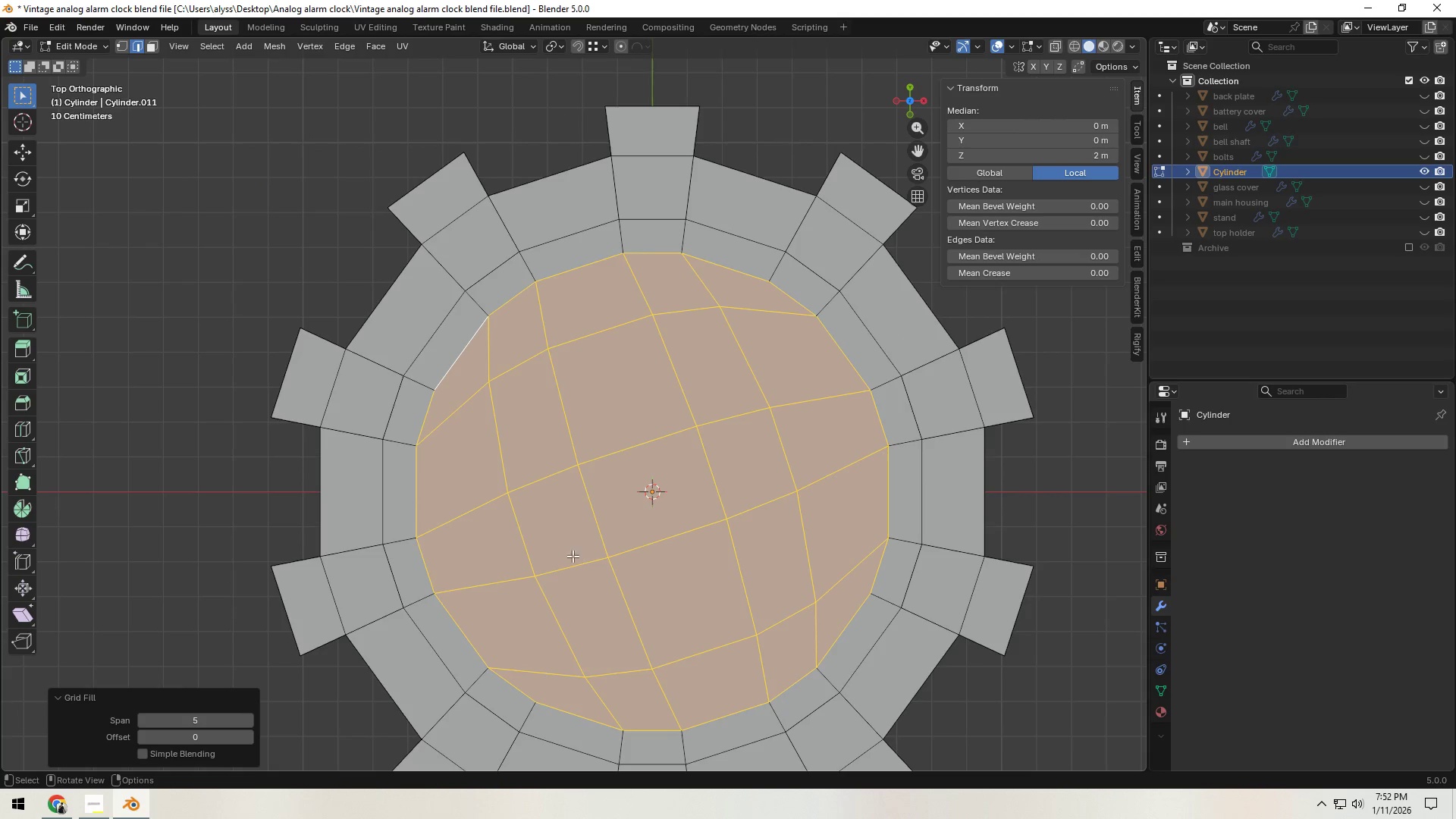 
scroll: coordinate [581, 561], scroll_direction: down, amount: 2.0
 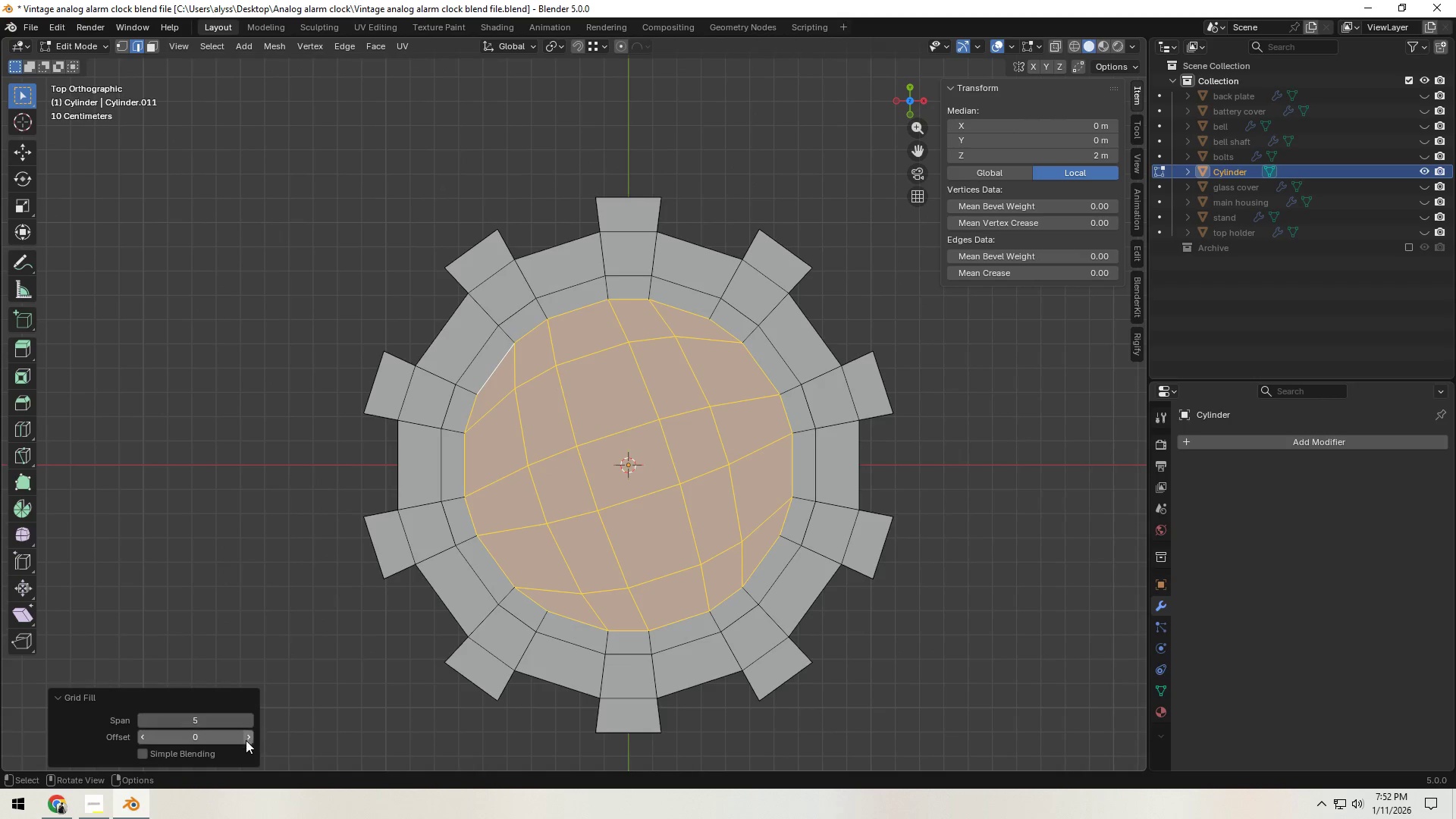 
left_click([246, 740])
 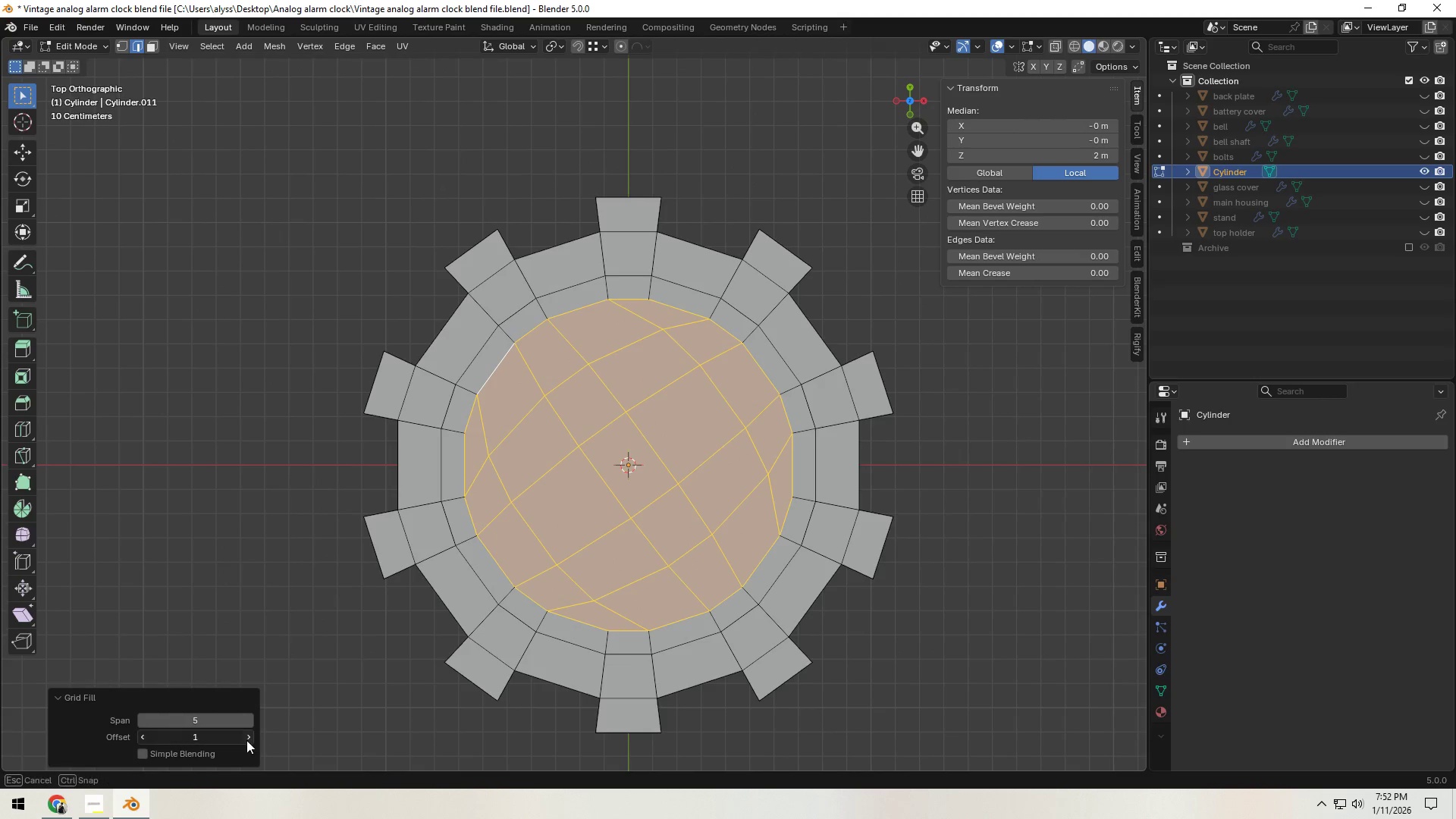 
double_click([247, 740])
 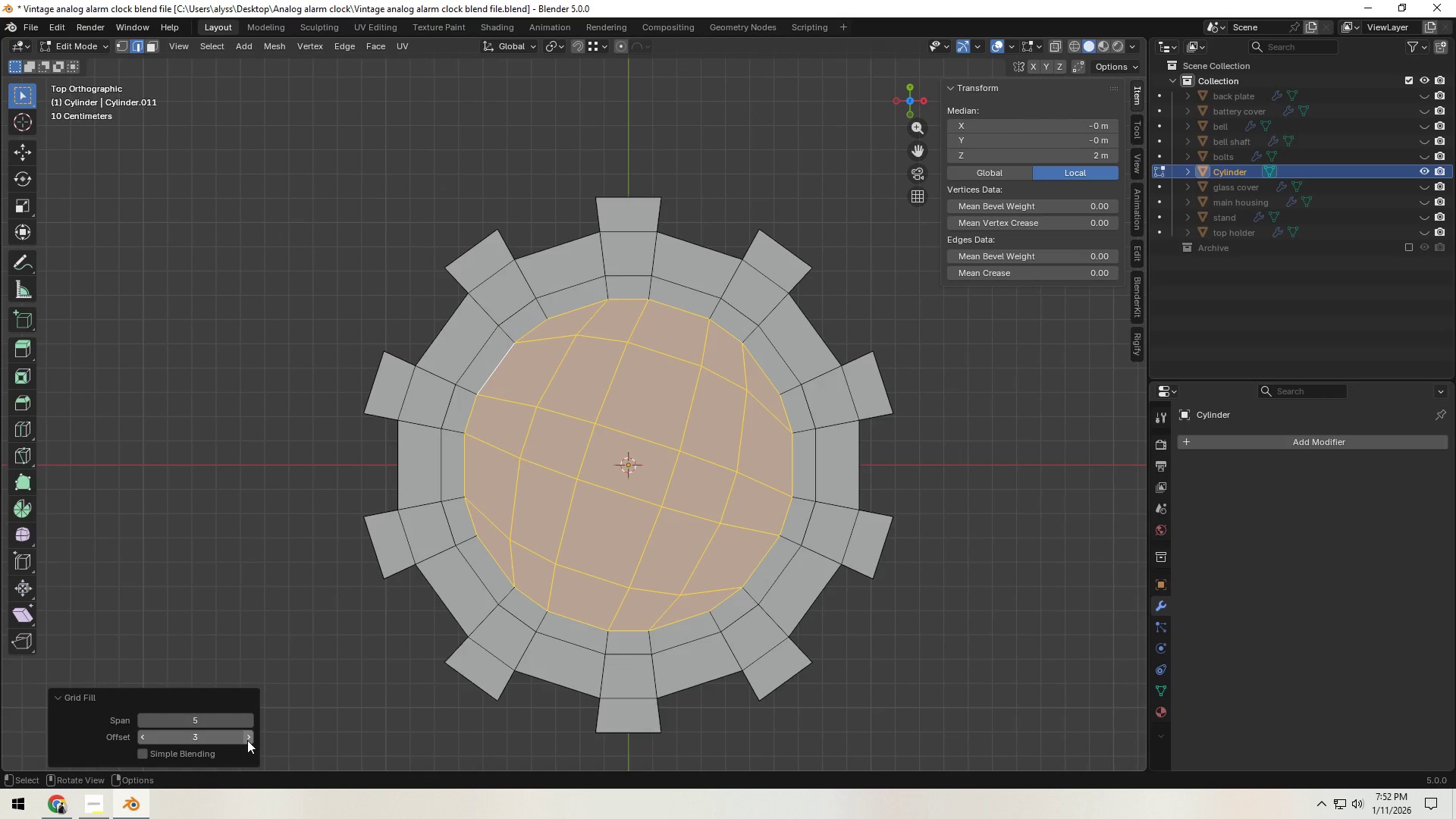 
left_click([247, 740])
 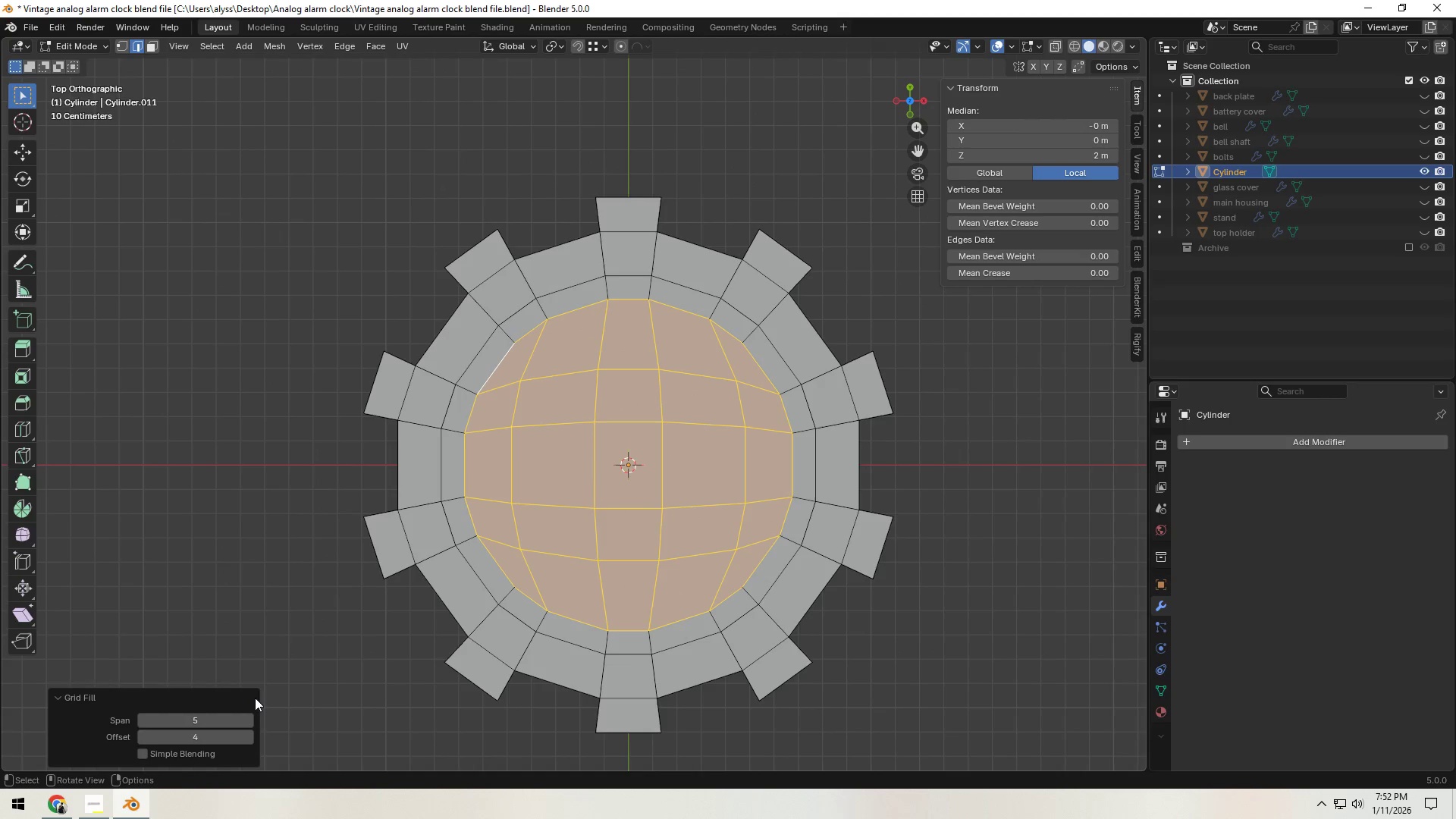 
left_click([251, 538])
 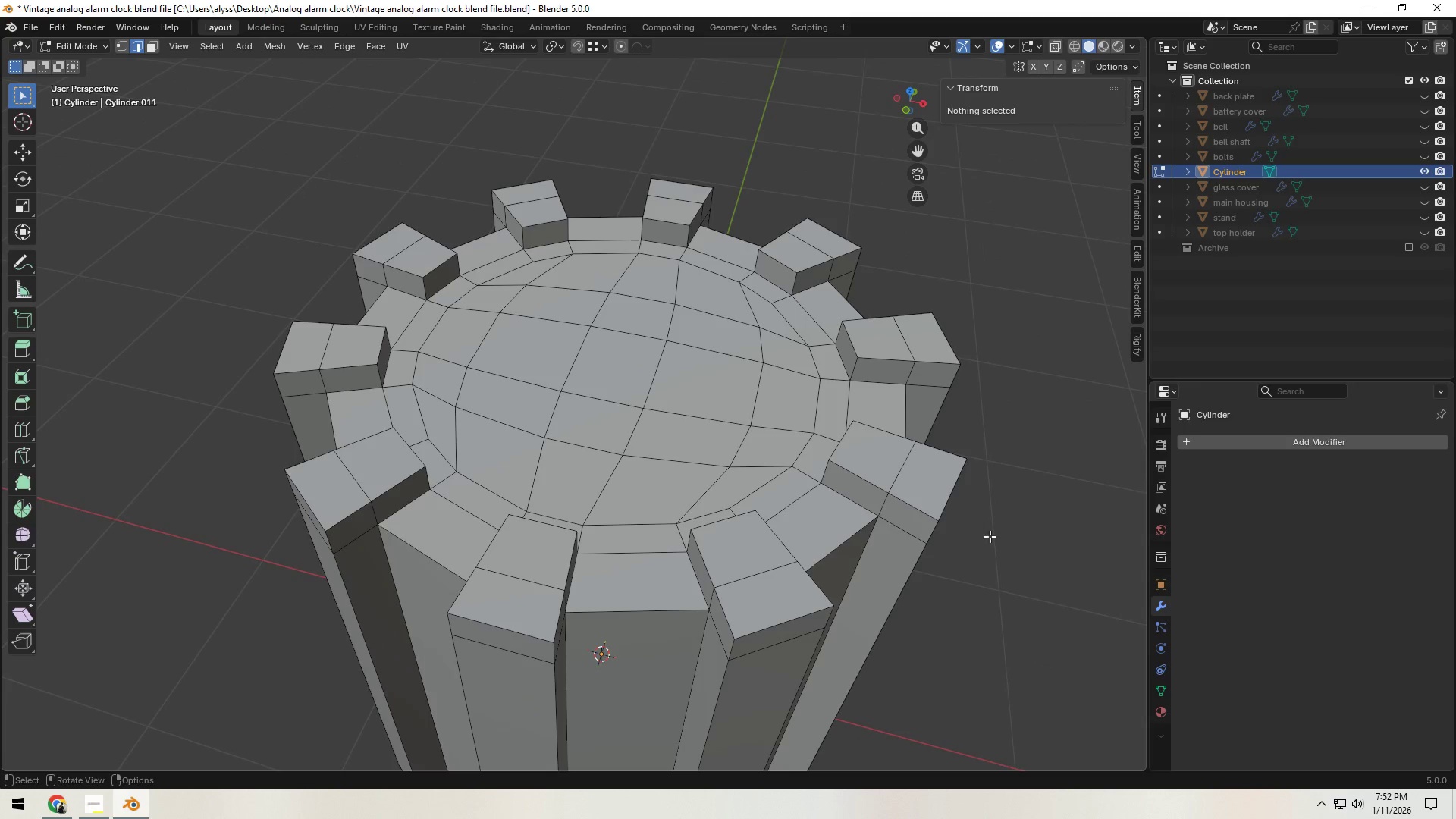 
key(Control+S)
 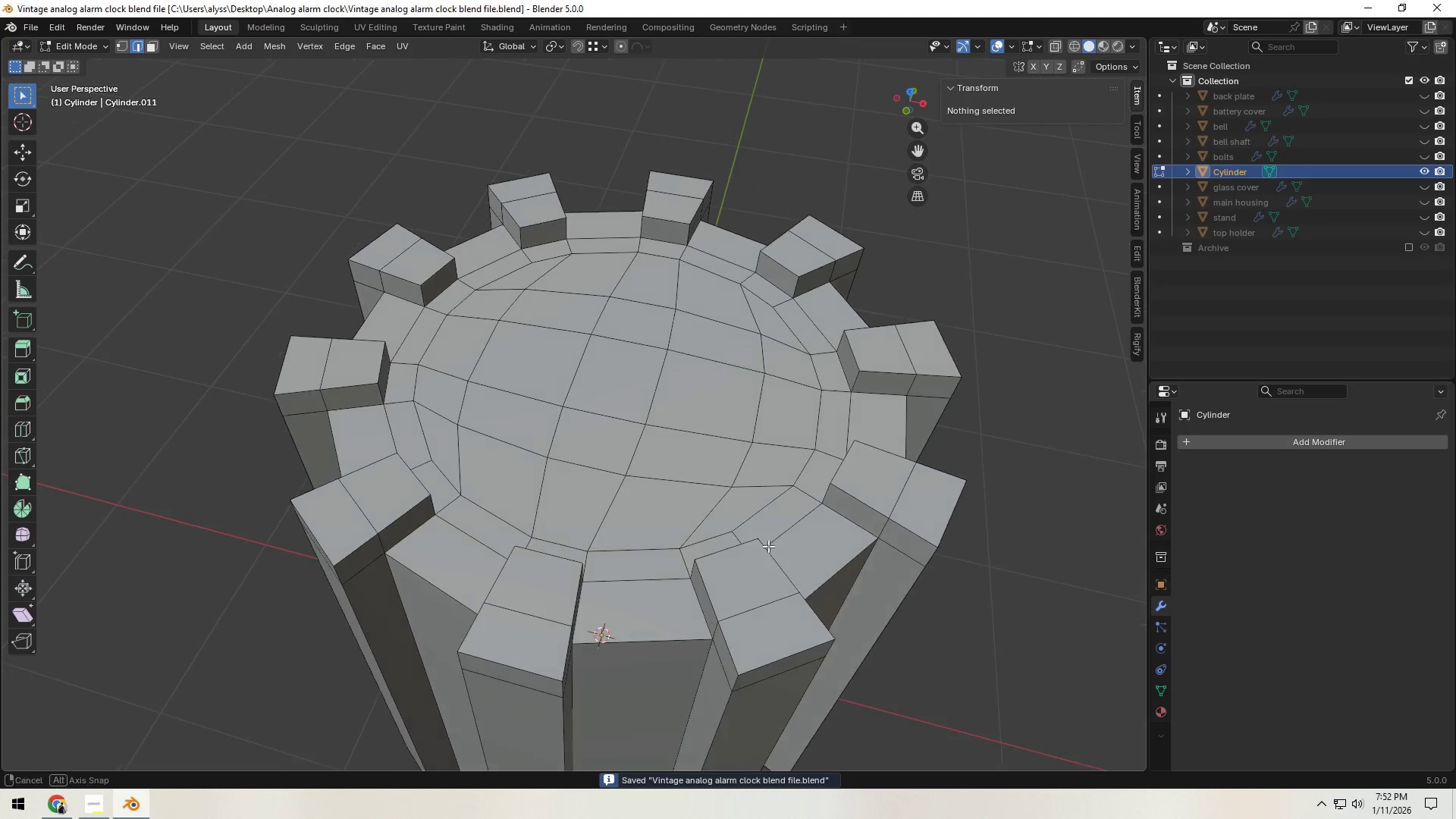 
scroll: coordinate [772, 551], scroll_direction: down, amount: 3.0